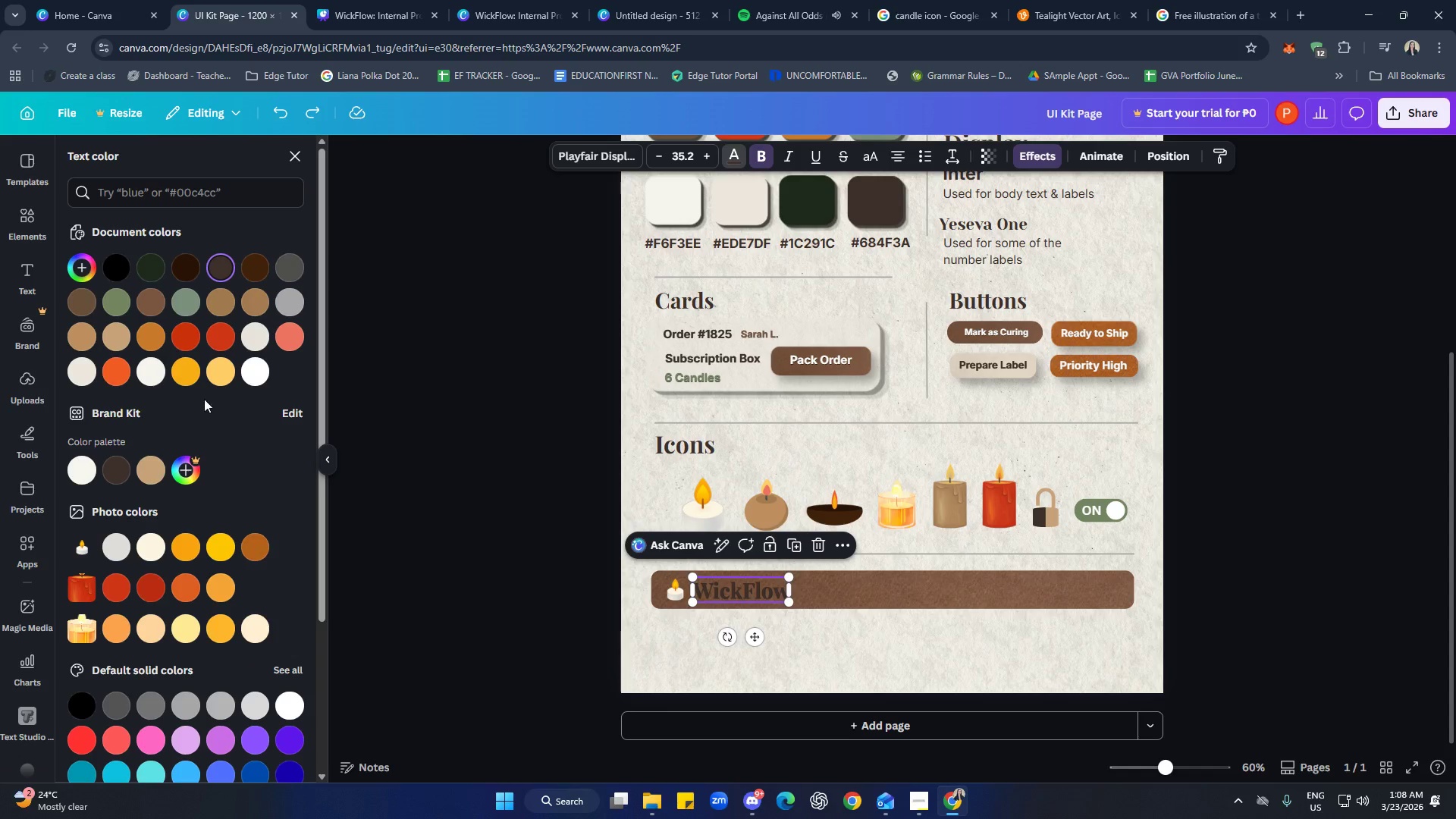 
left_click([258, 375])
 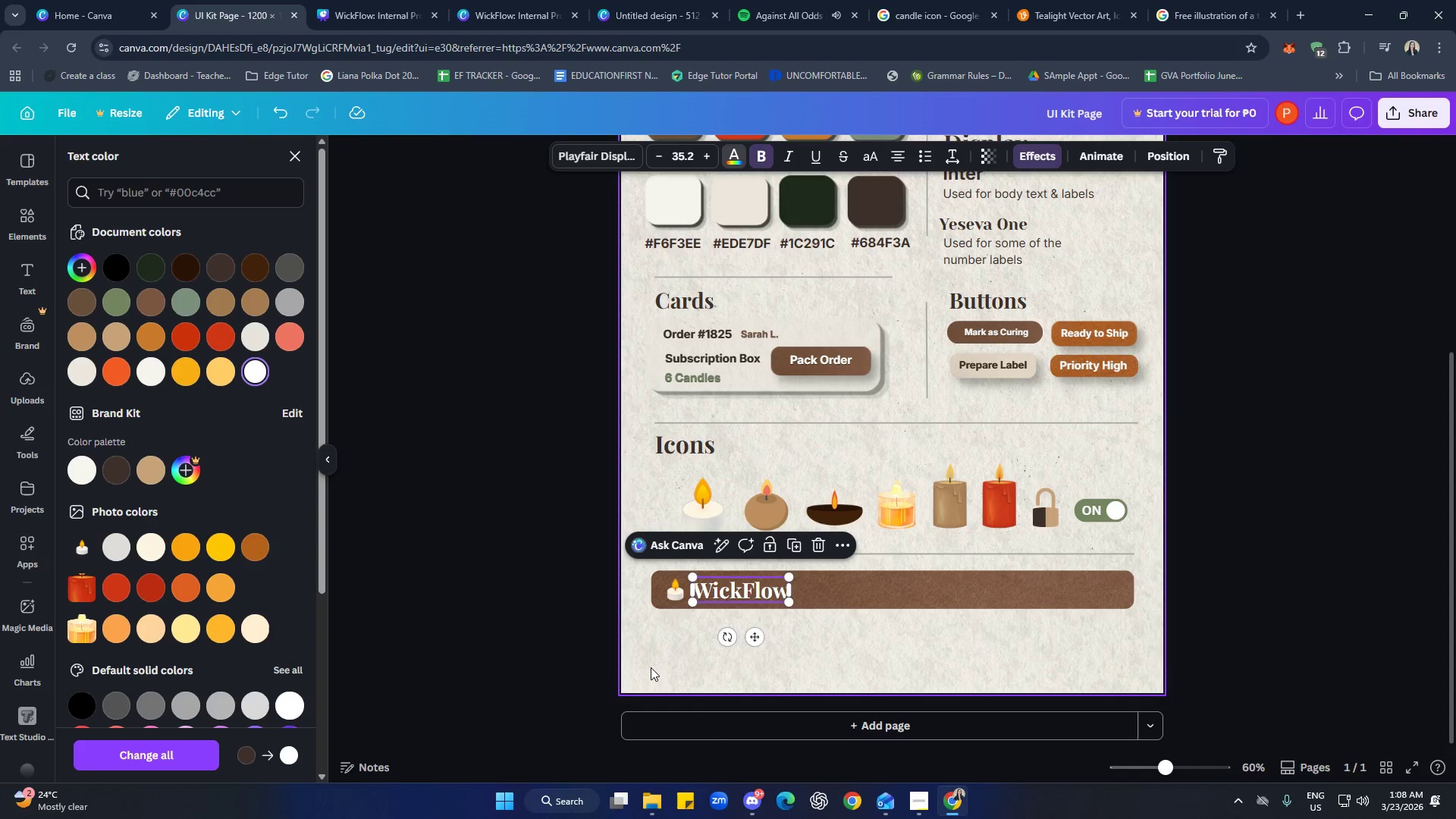 
left_click([799, 656])
 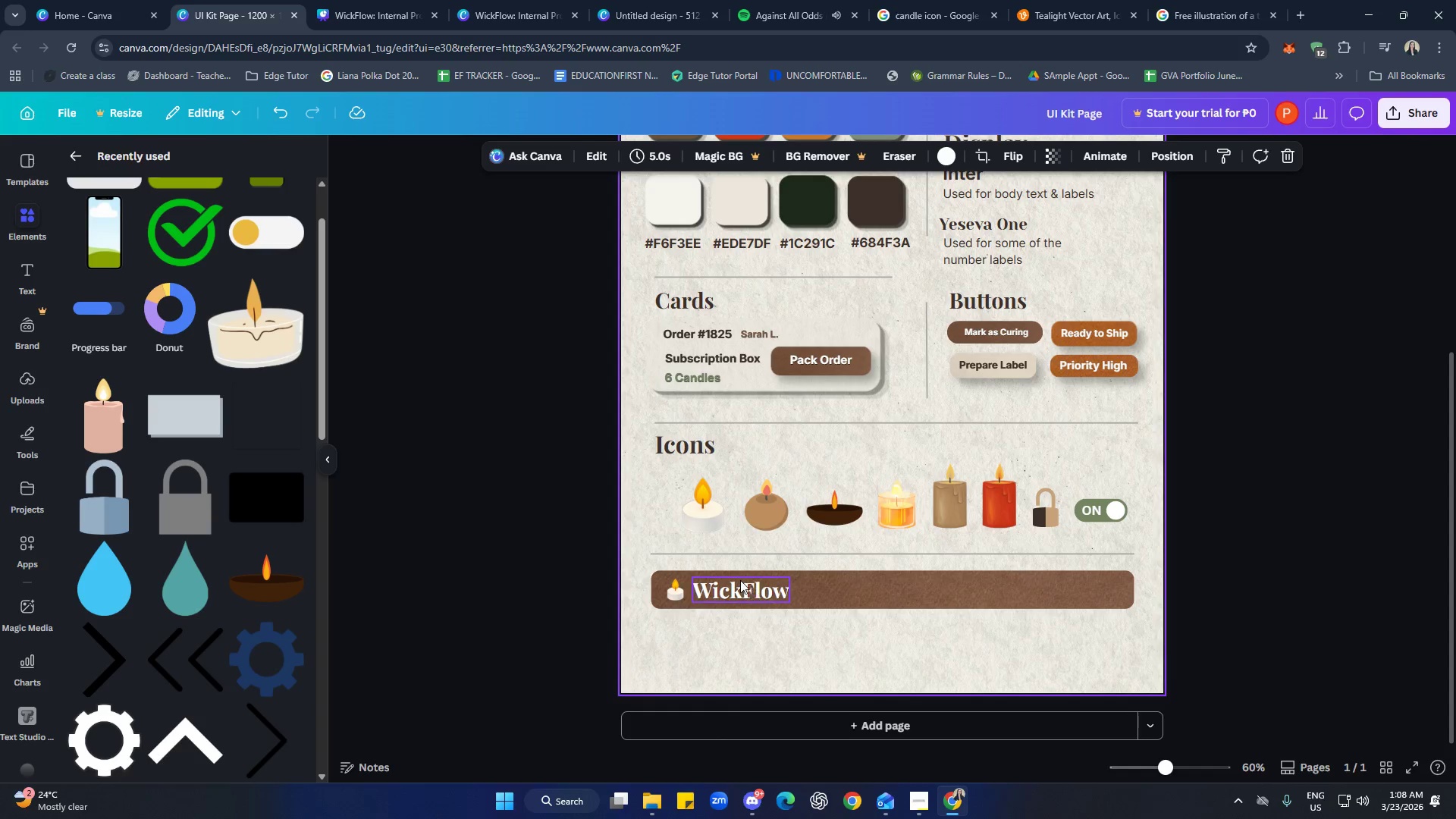 
left_click([746, 590])
 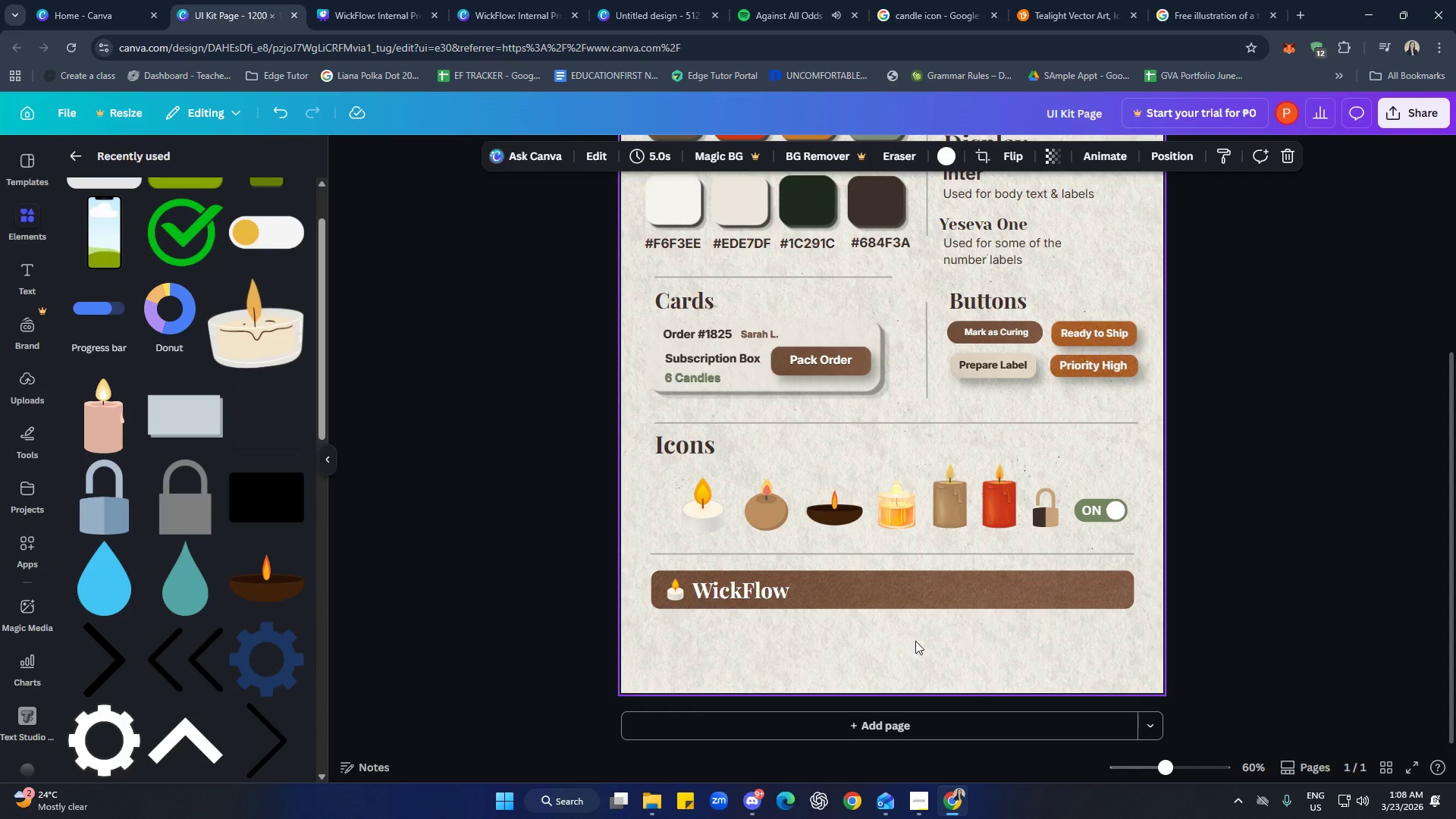 
wait(5.56)
 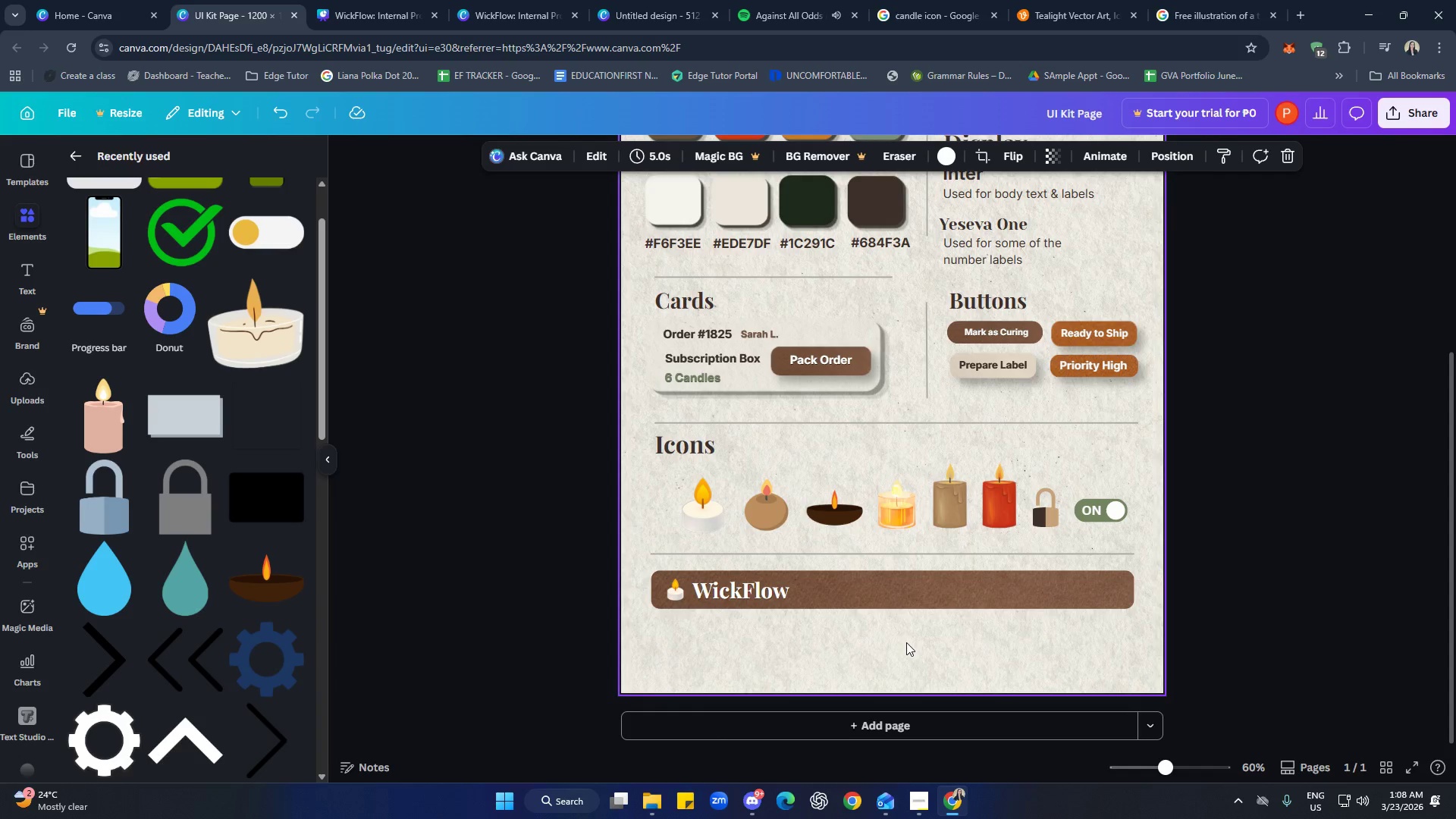 
left_click([933, 659])
 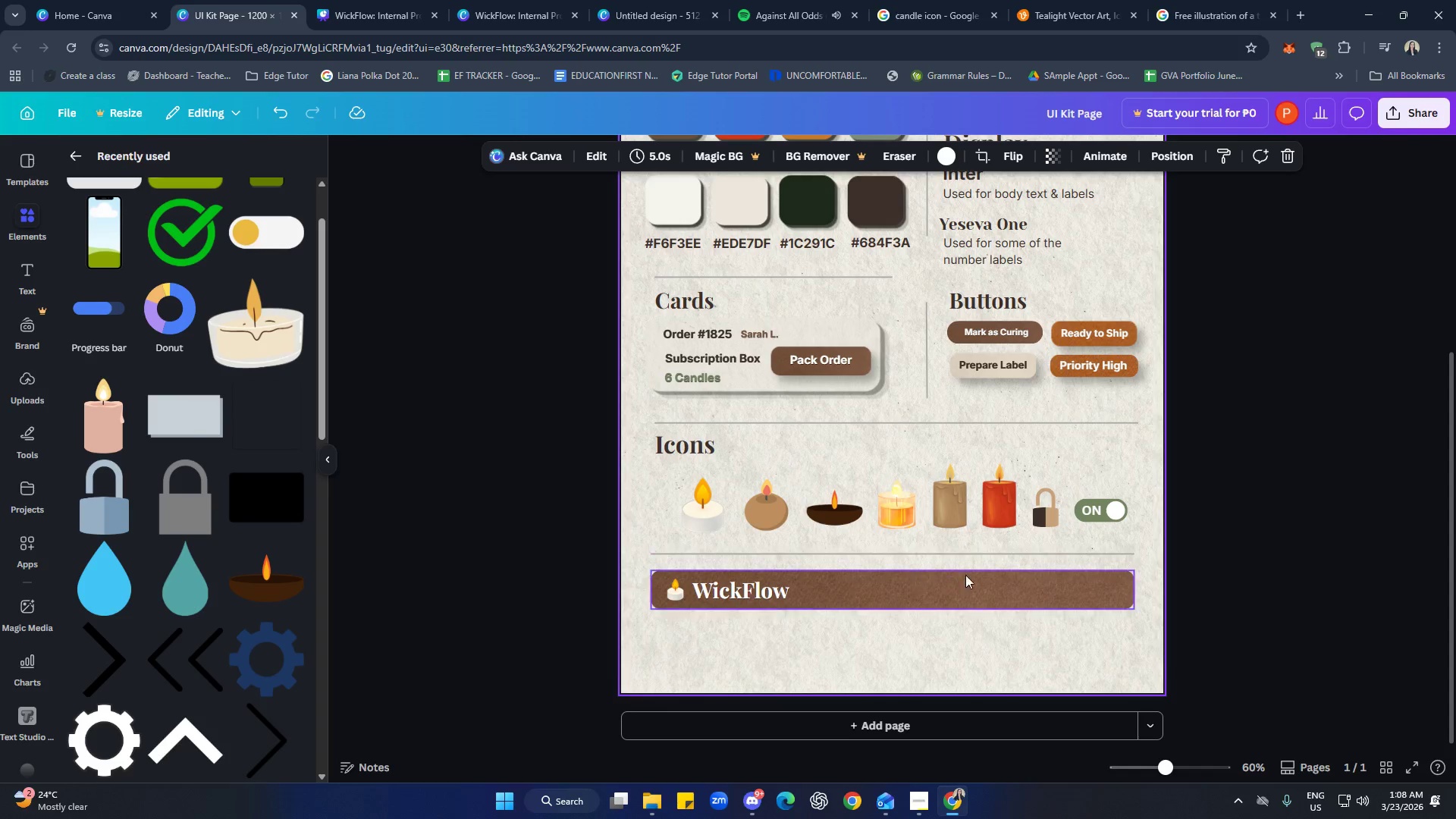 
left_click([379, 3])
 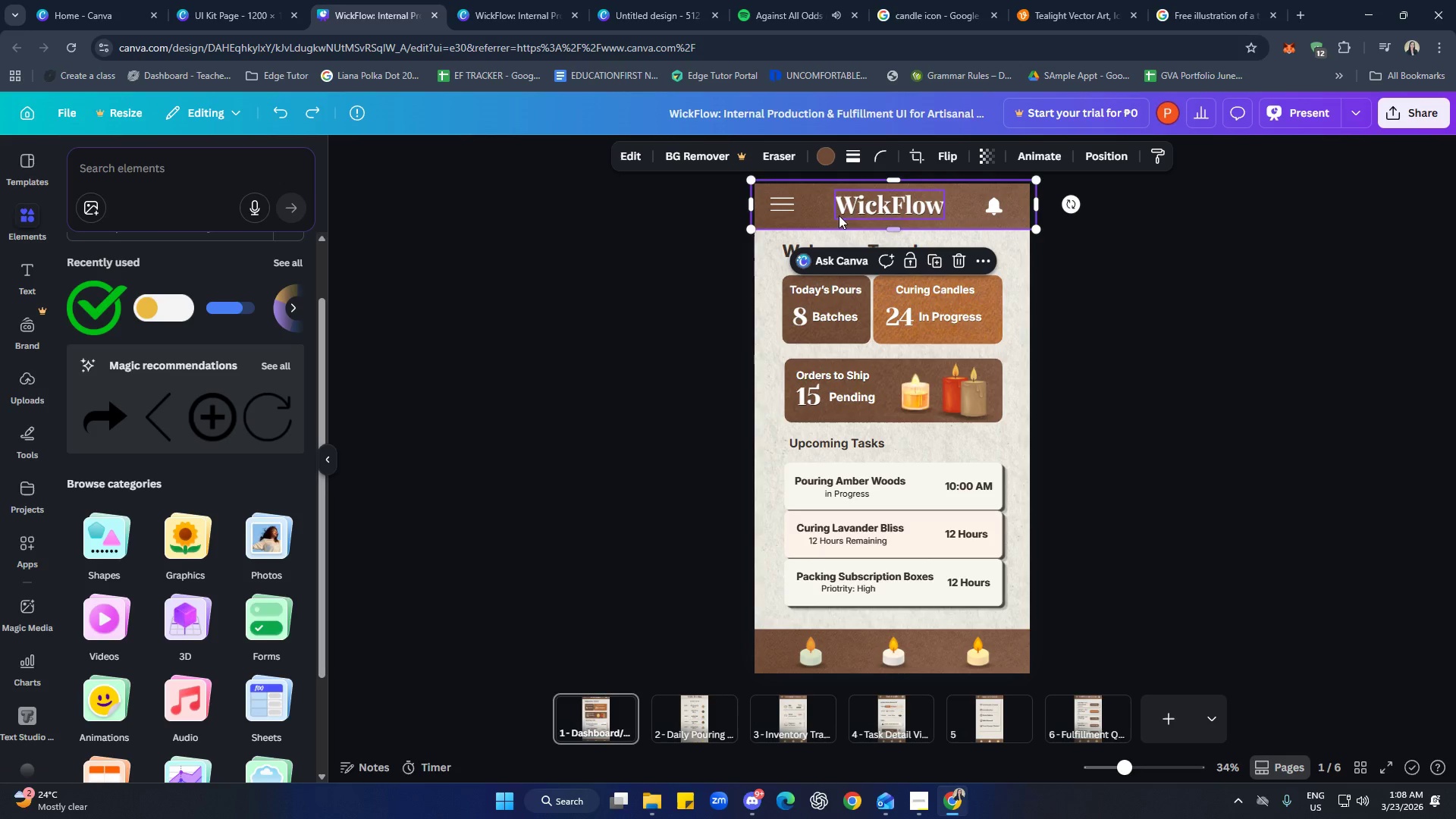 
left_click([786, 208])
 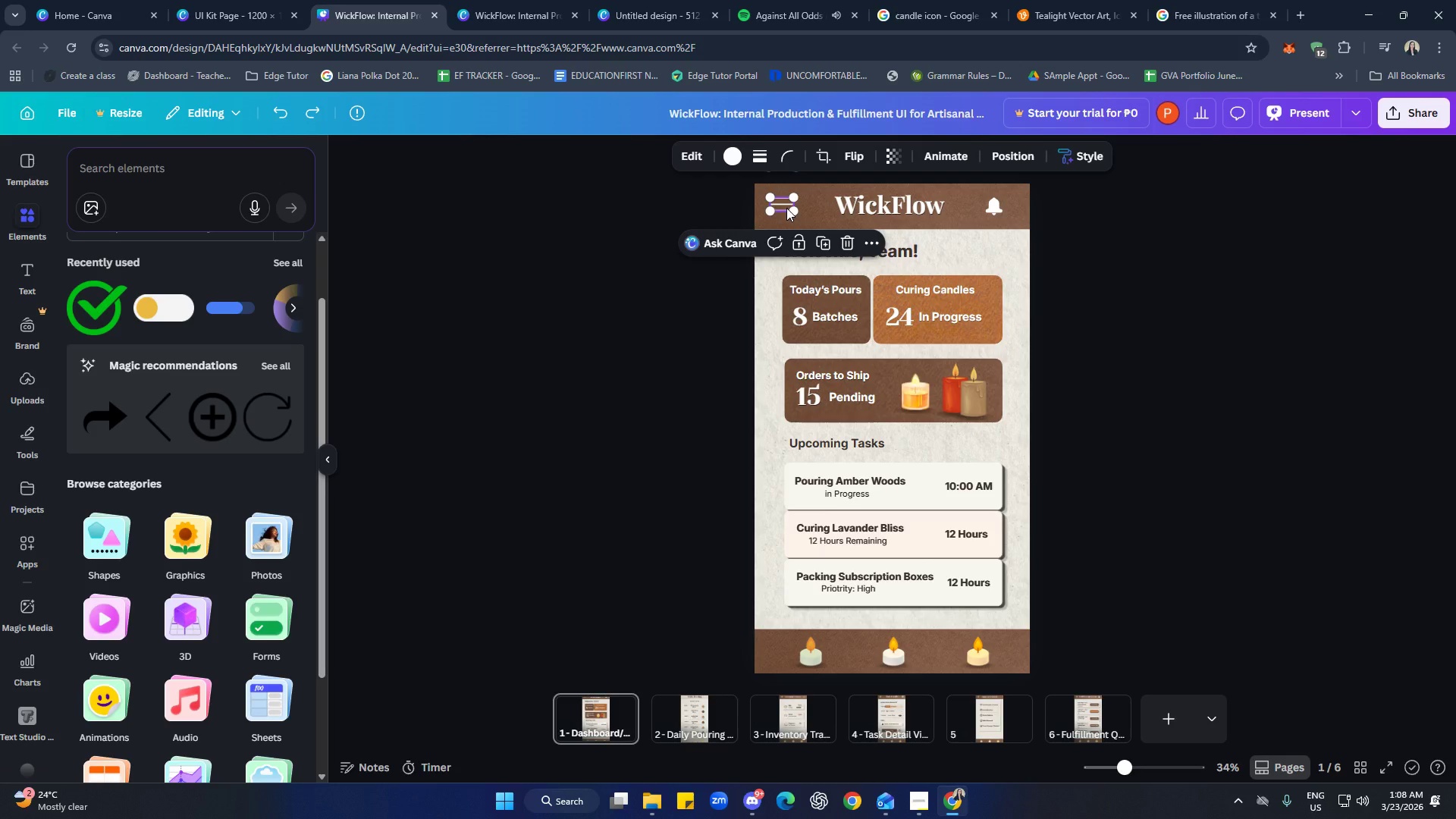 
hold_key(key=ShiftLeft, duration=1.52)
 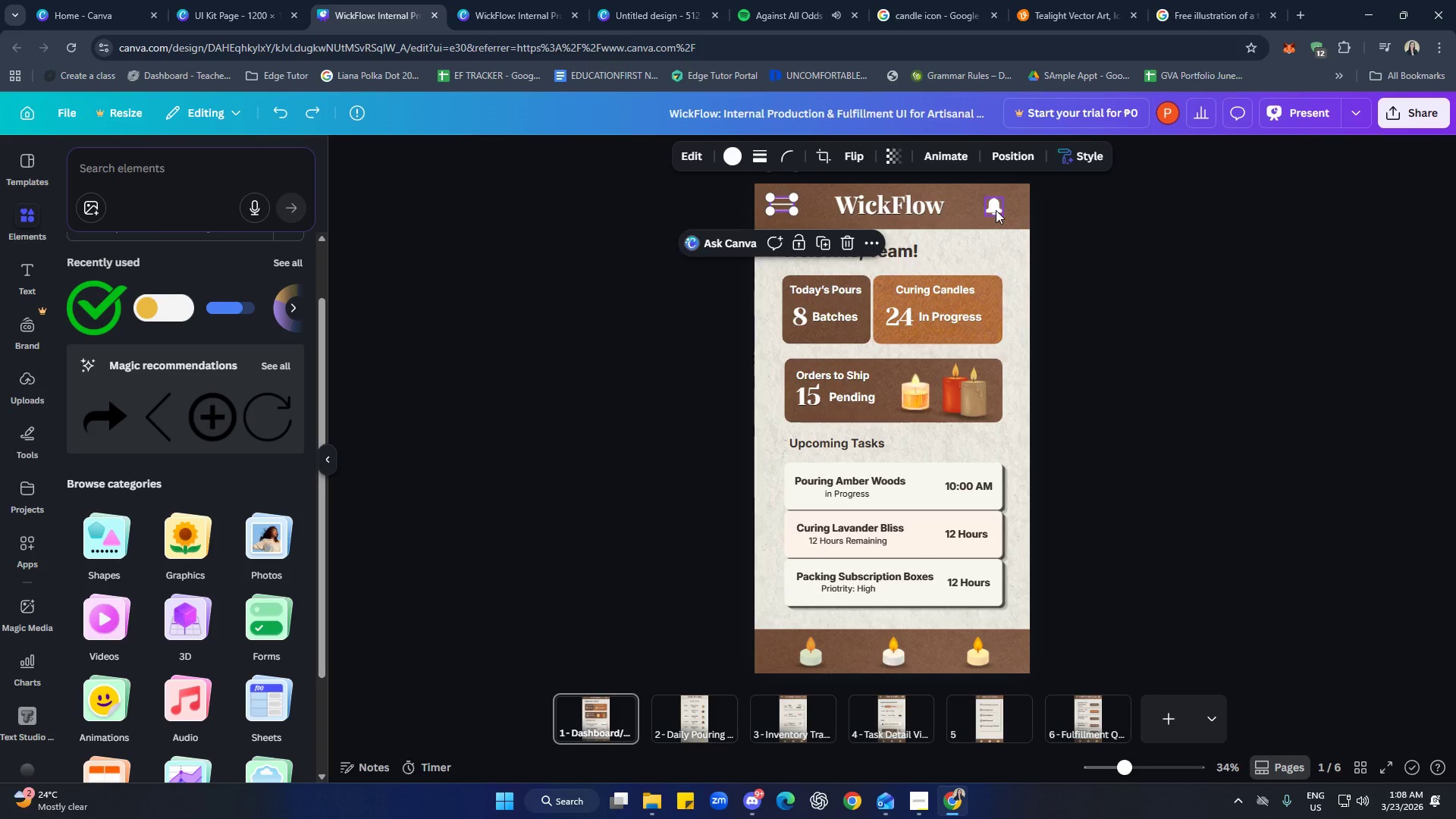 
hold_key(key=ShiftLeft, duration=1.12)
left_click([996, 210])
 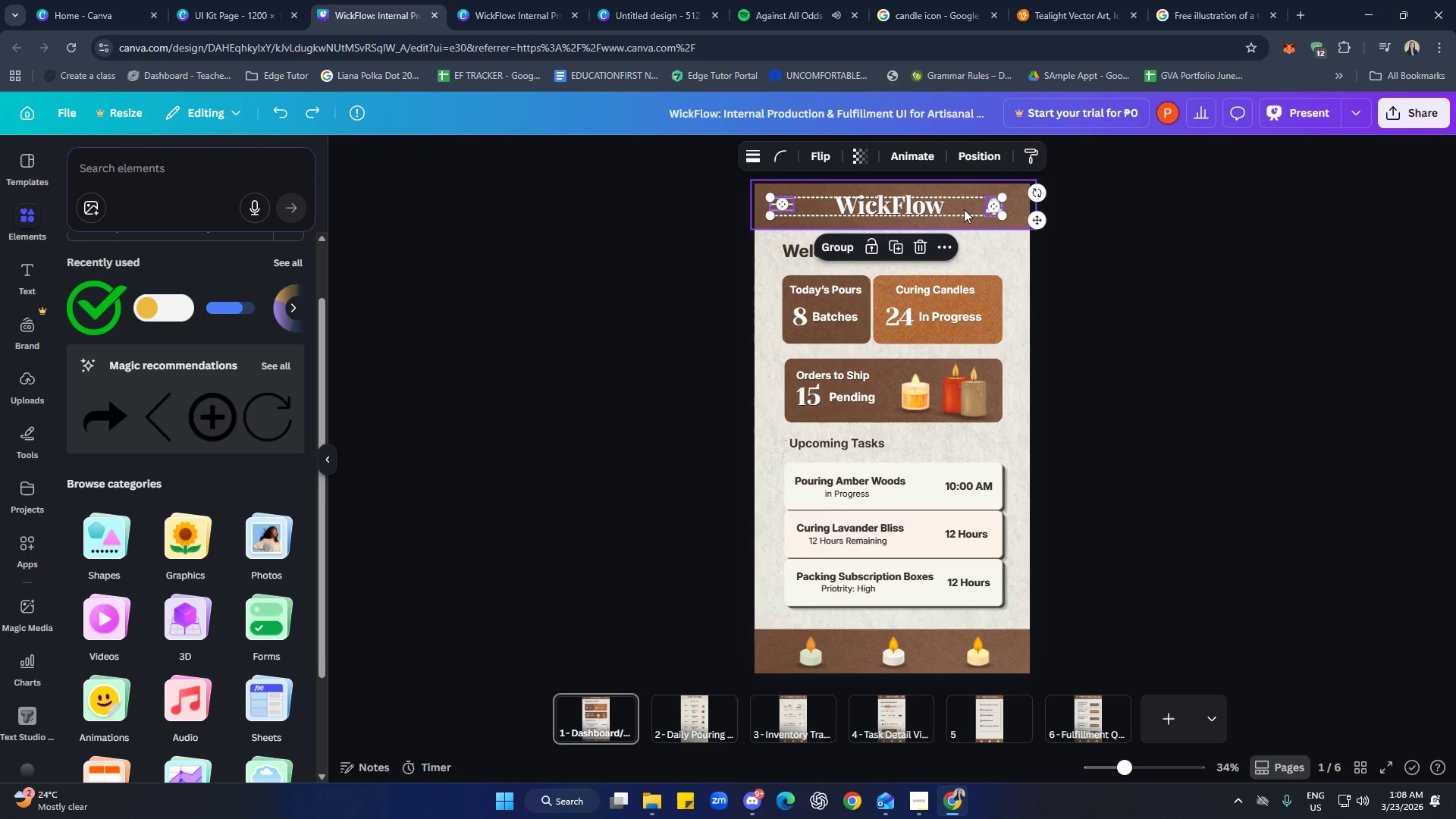 
key(Control+C)
 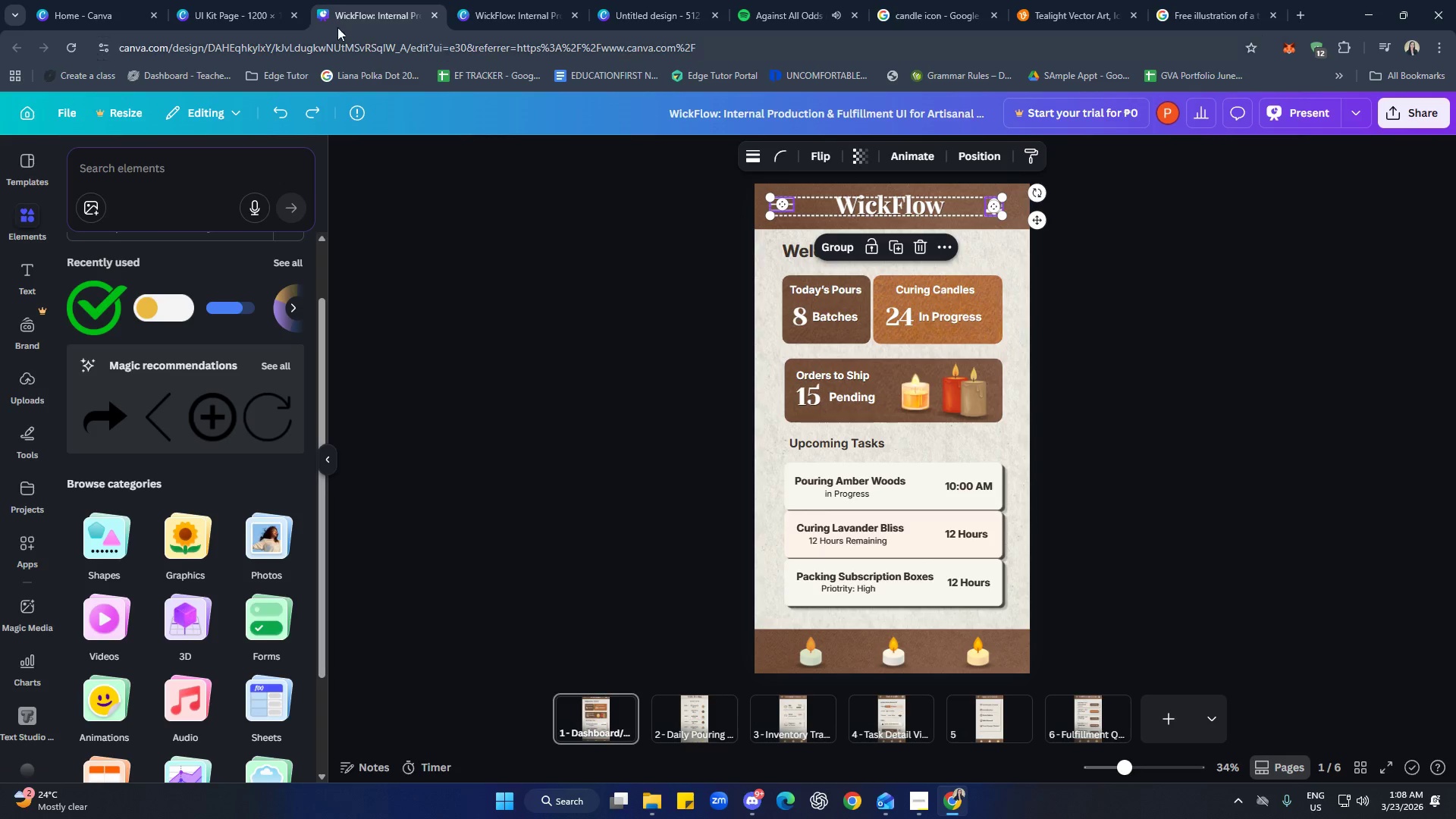 
left_click([259, 0])
 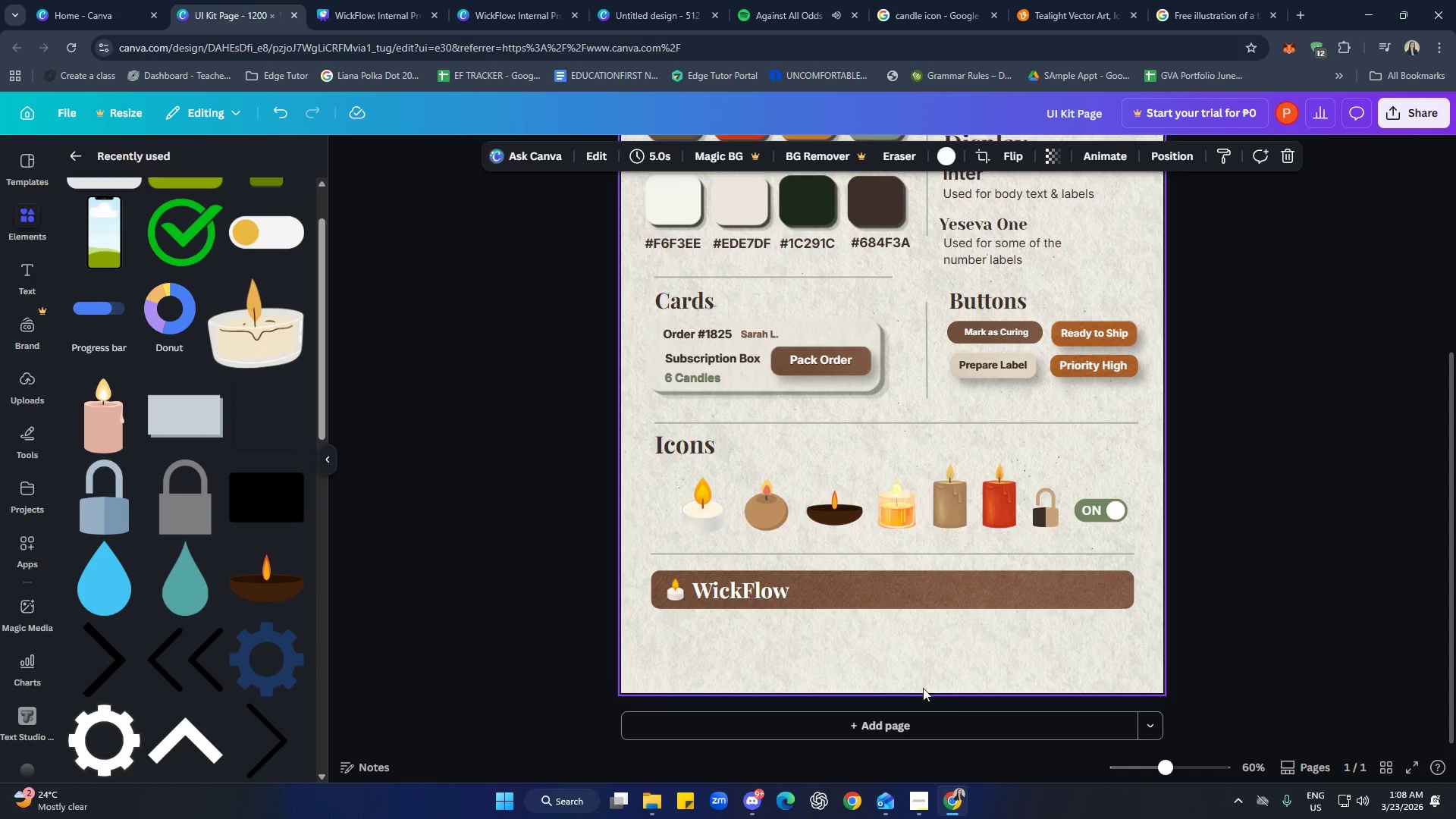 
left_click([939, 649])
 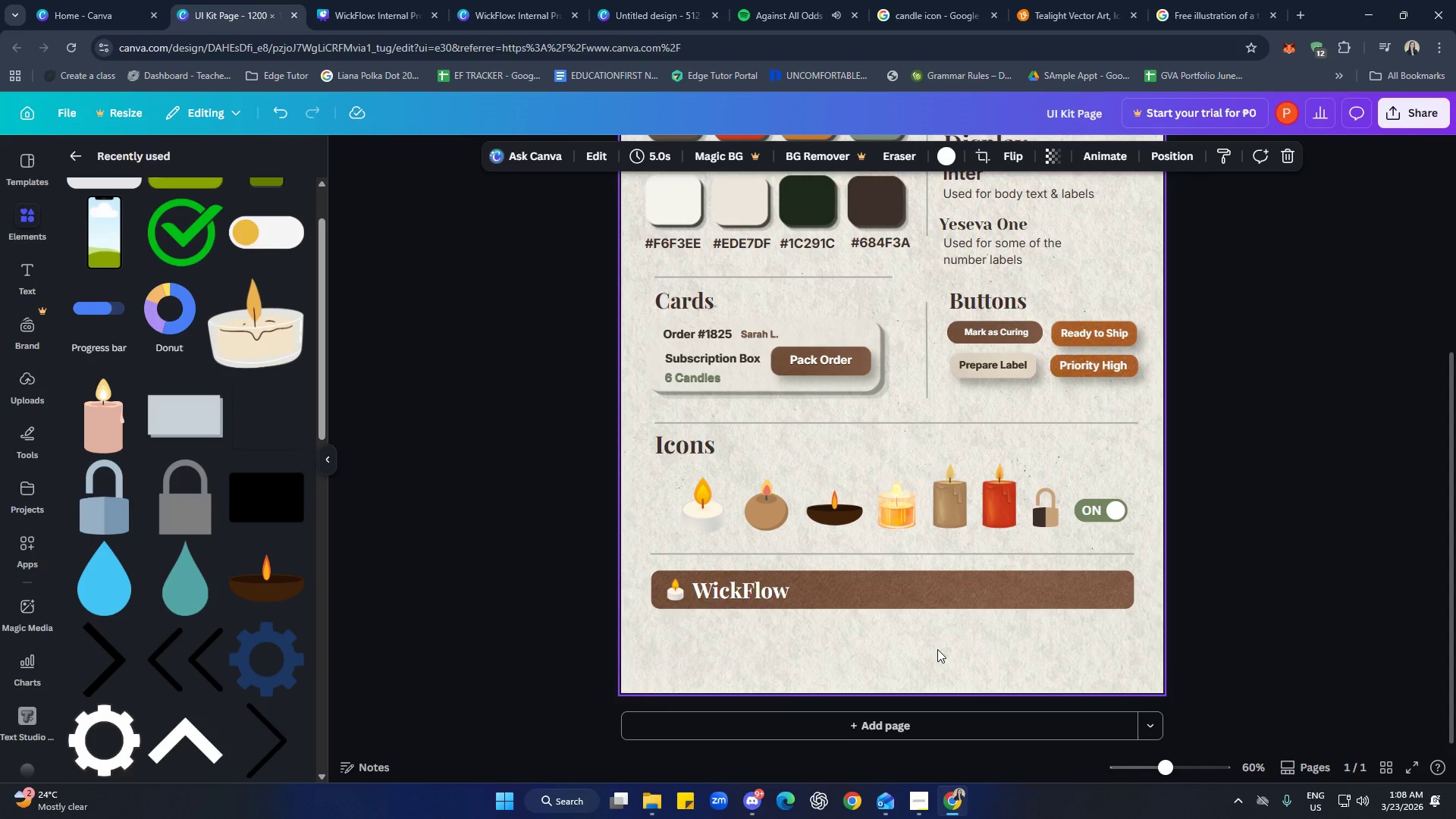 
key(Control+V)
 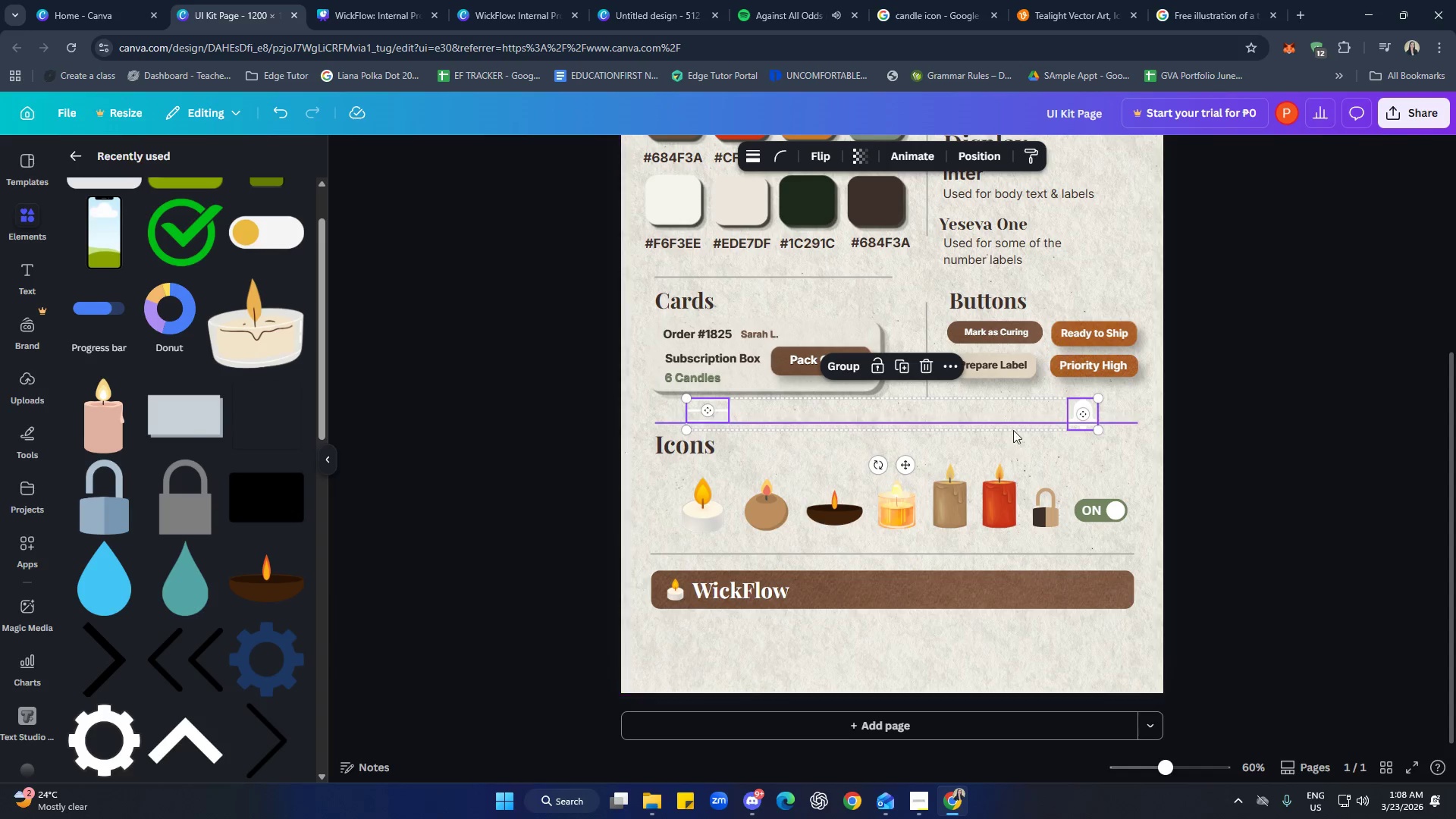 
left_click_drag(start_coordinate=[999, 409], to_coordinate=[1017, 595])
 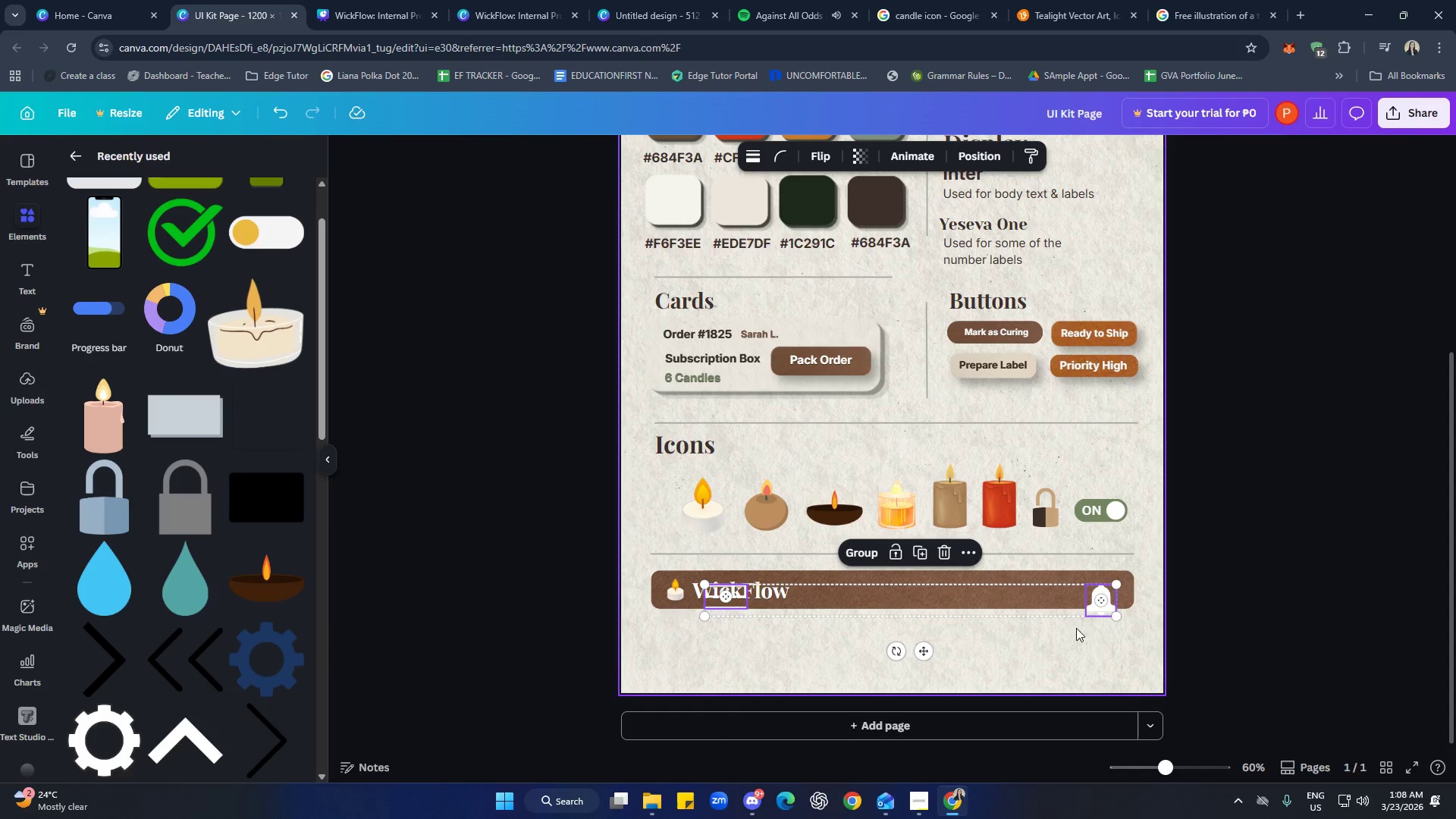 
left_click([1086, 639])
 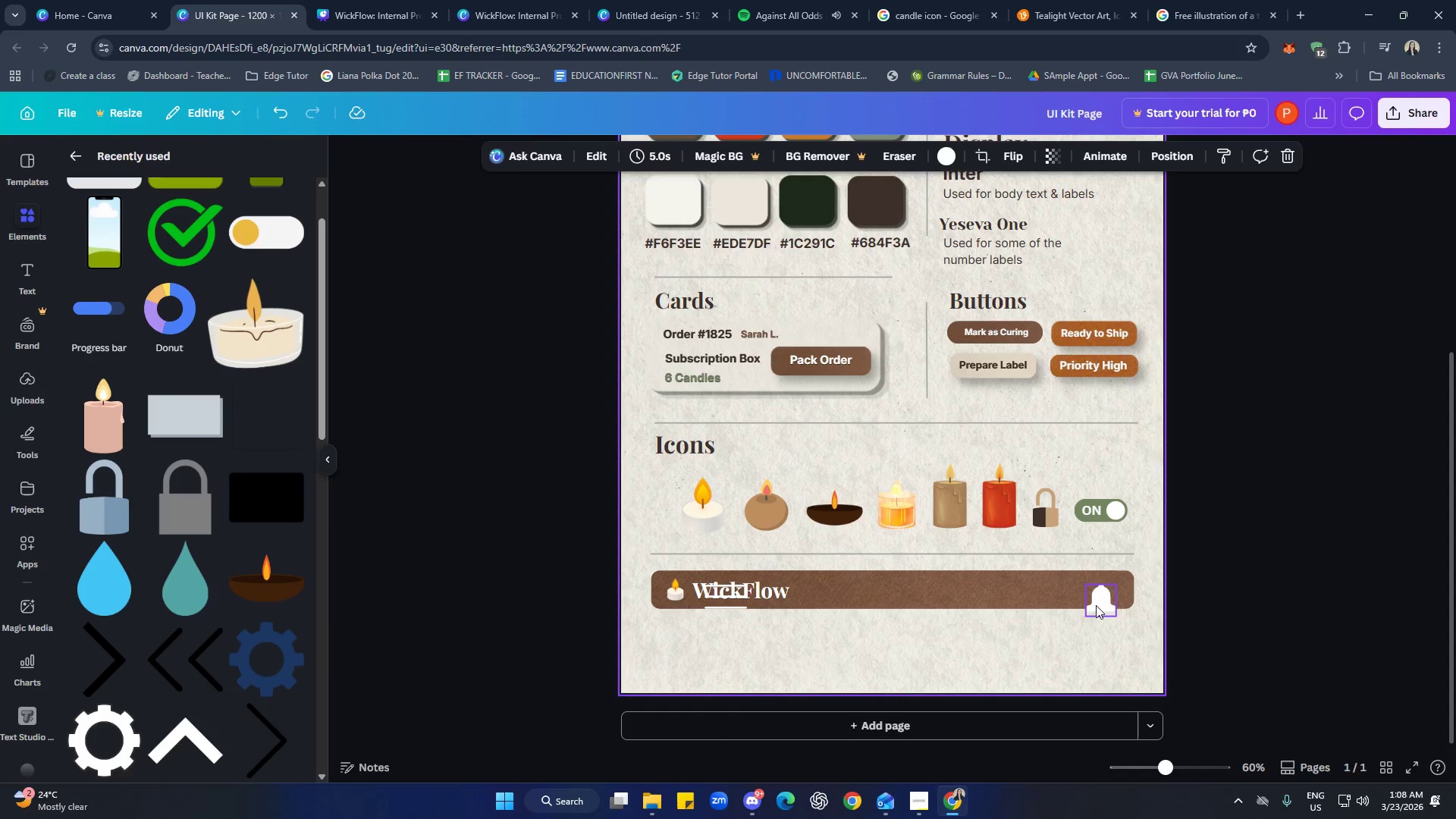 
left_click_drag(start_coordinate=[1097, 601], to_coordinate=[1101, 598])
 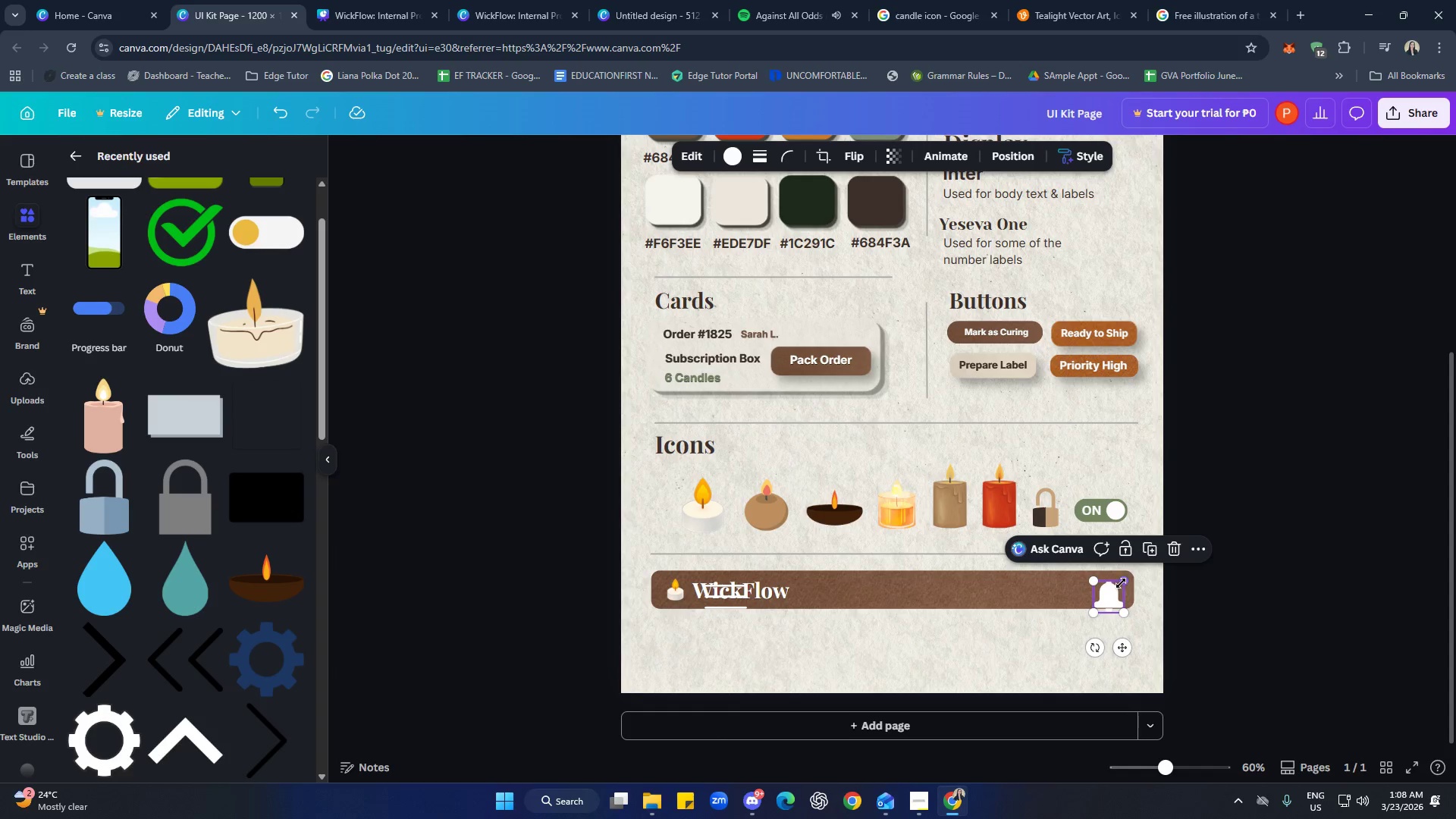 
left_click_drag(start_coordinate=[1122, 582], to_coordinate=[1111, 597])
 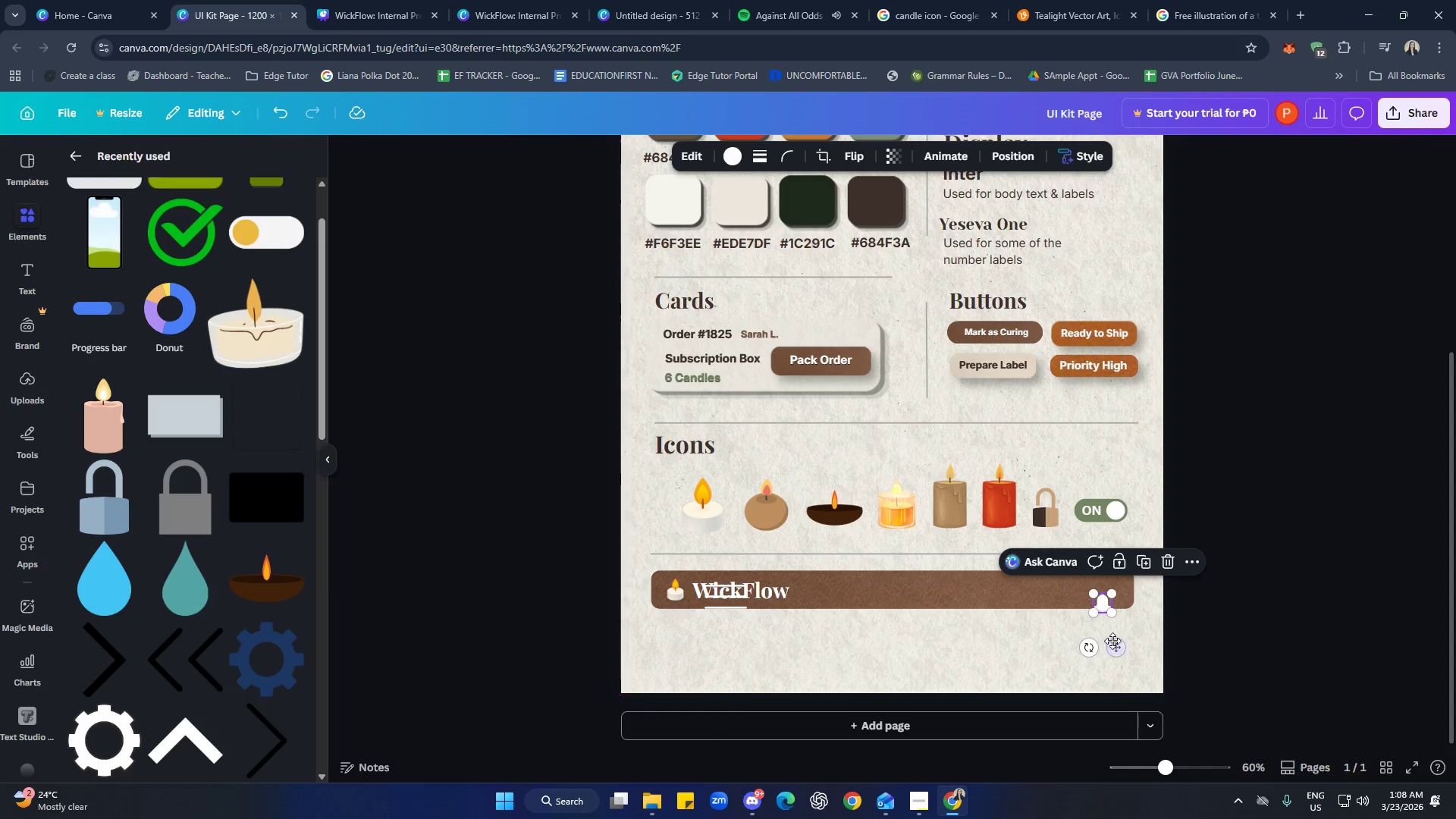 
left_click_drag(start_coordinate=[1113, 644], to_coordinate=[1118, 631])
 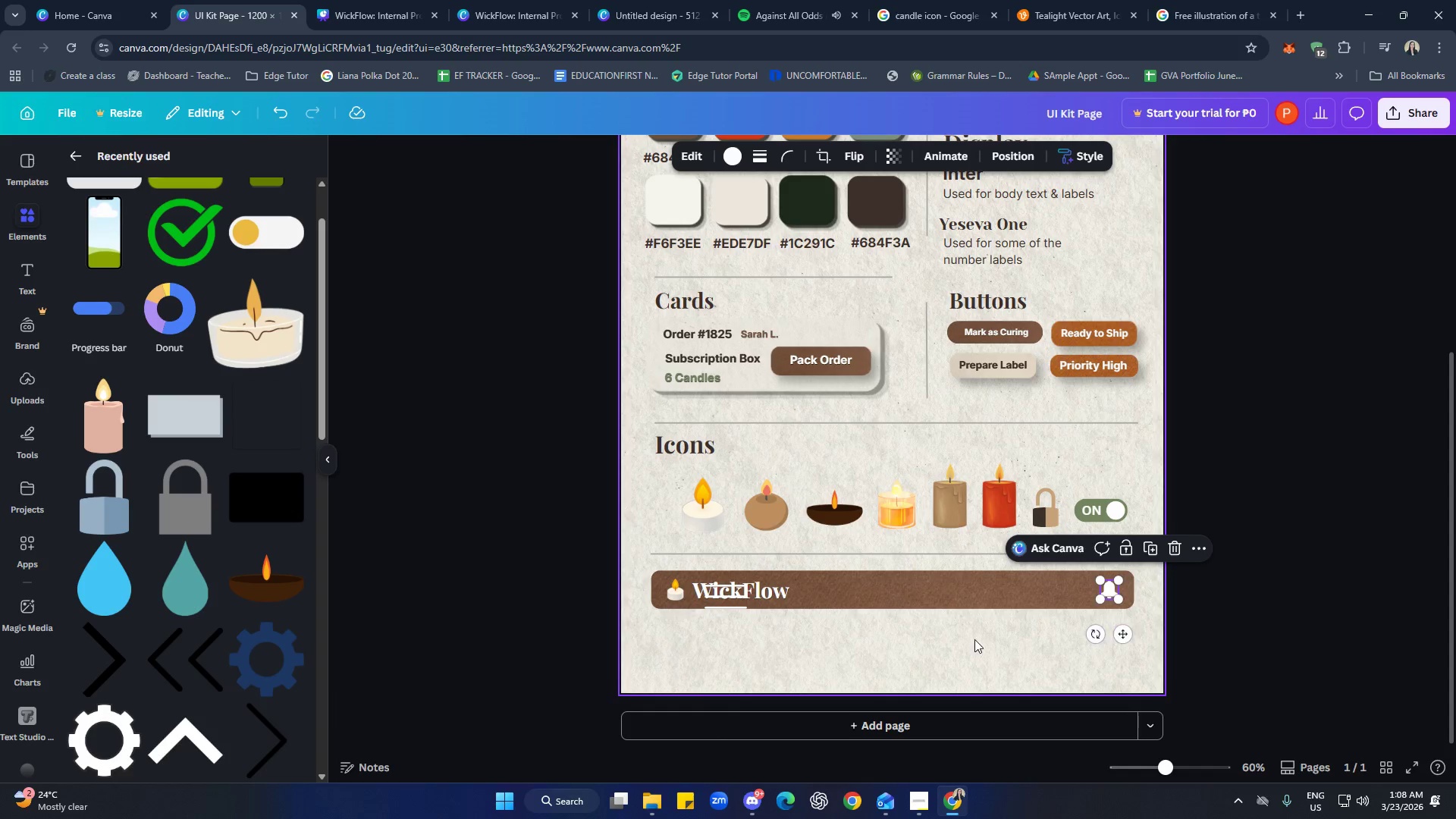 
left_click([970, 639])
 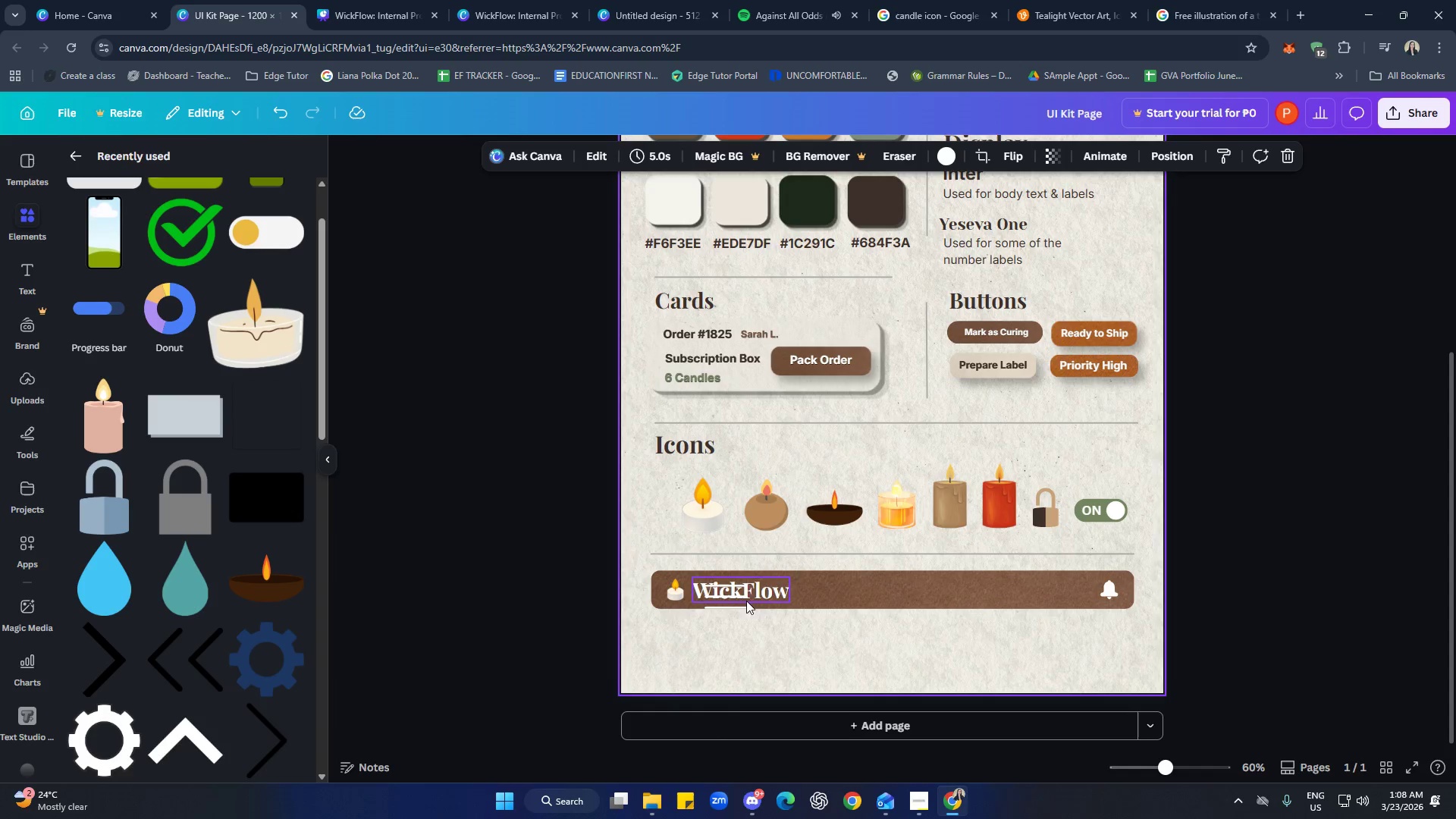 
left_click_drag(start_coordinate=[739, 599], to_coordinate=[989, 595])
 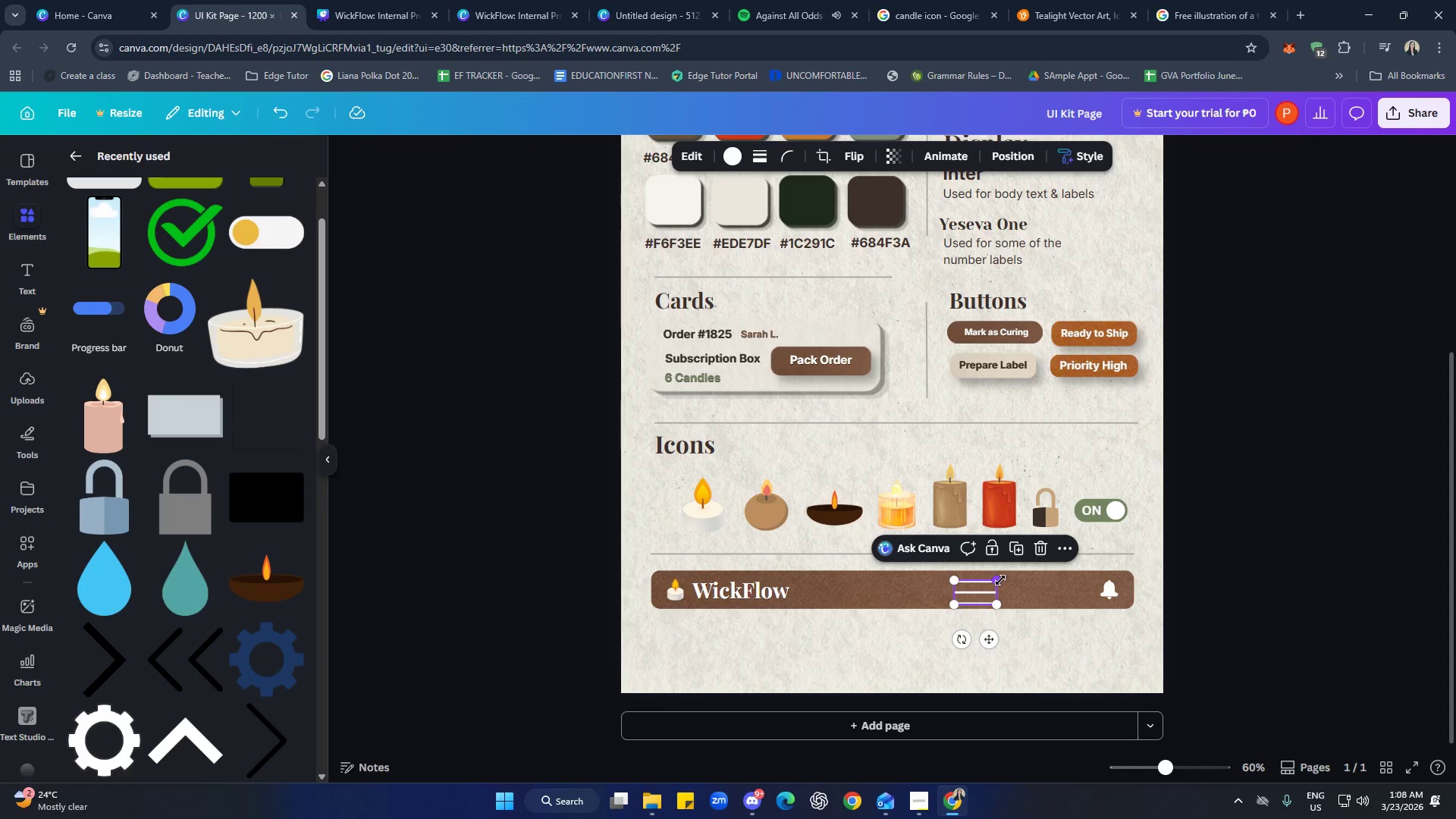 
left_click_drag(start_coordinate=[999, 579], to_coordinate=[984, 585])
 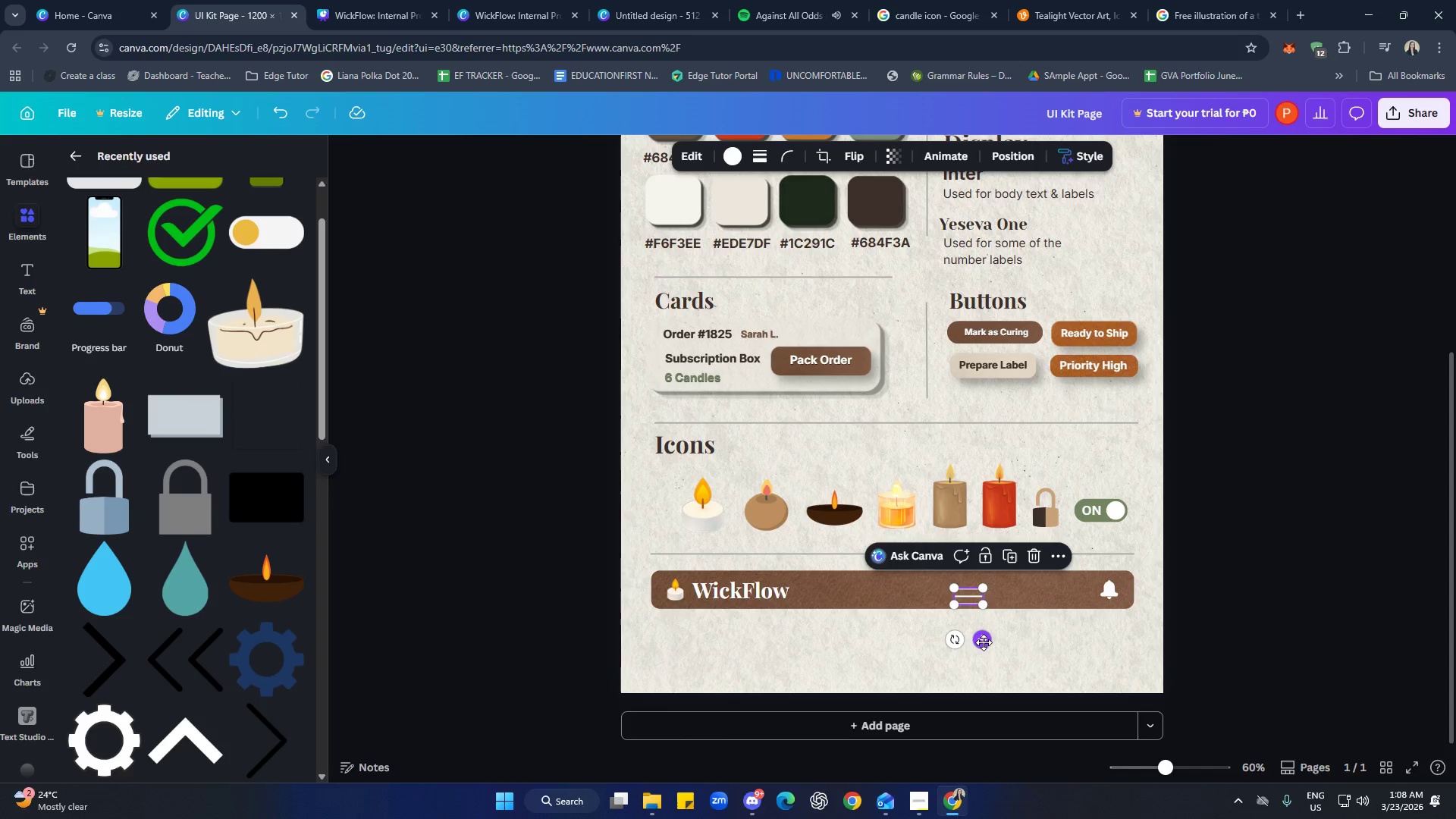 
left_click_drag(start_coordinate=[984, 641], to_coordinate=[1088, 635])
 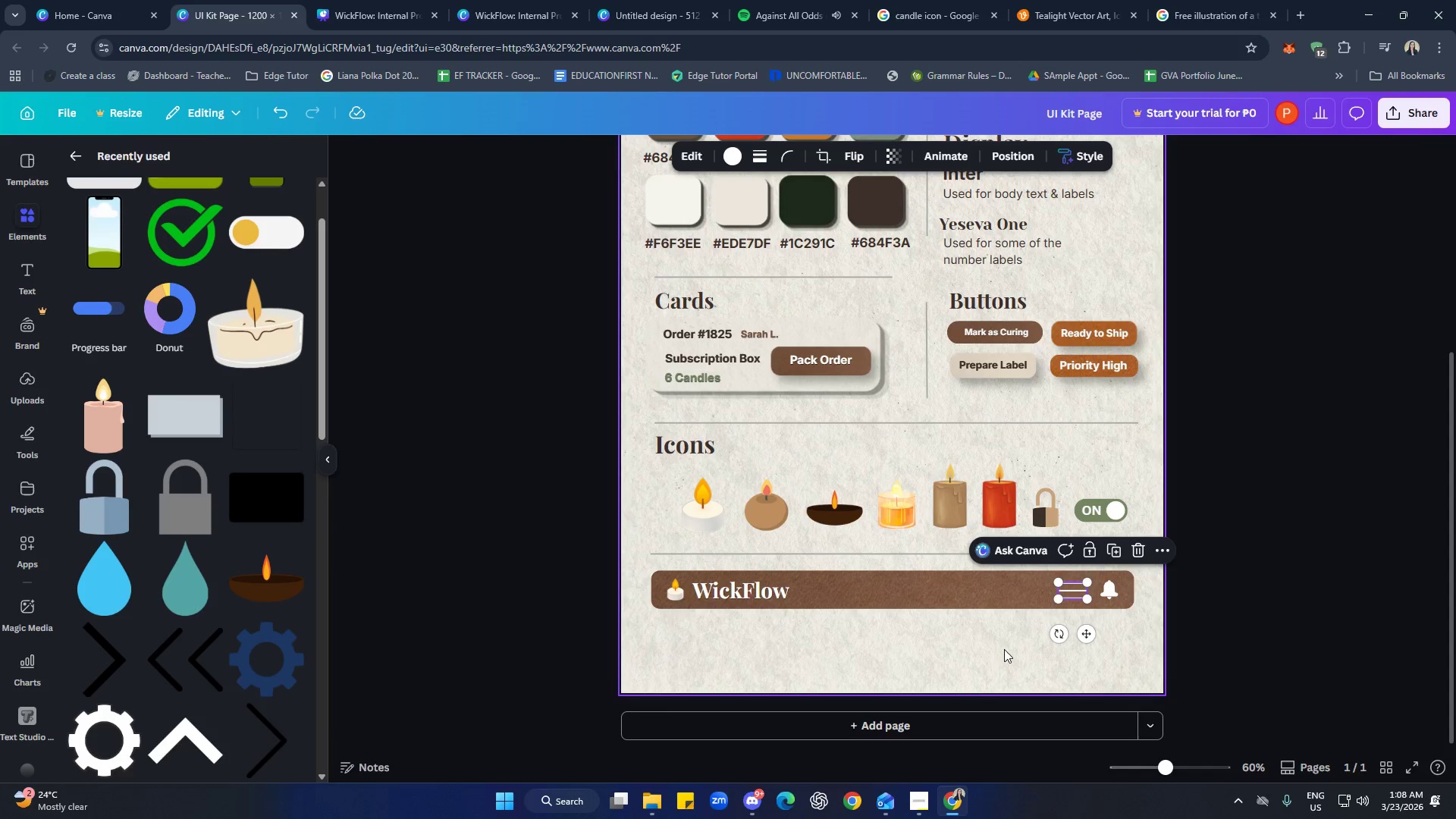 
left_click([1004, 649])
 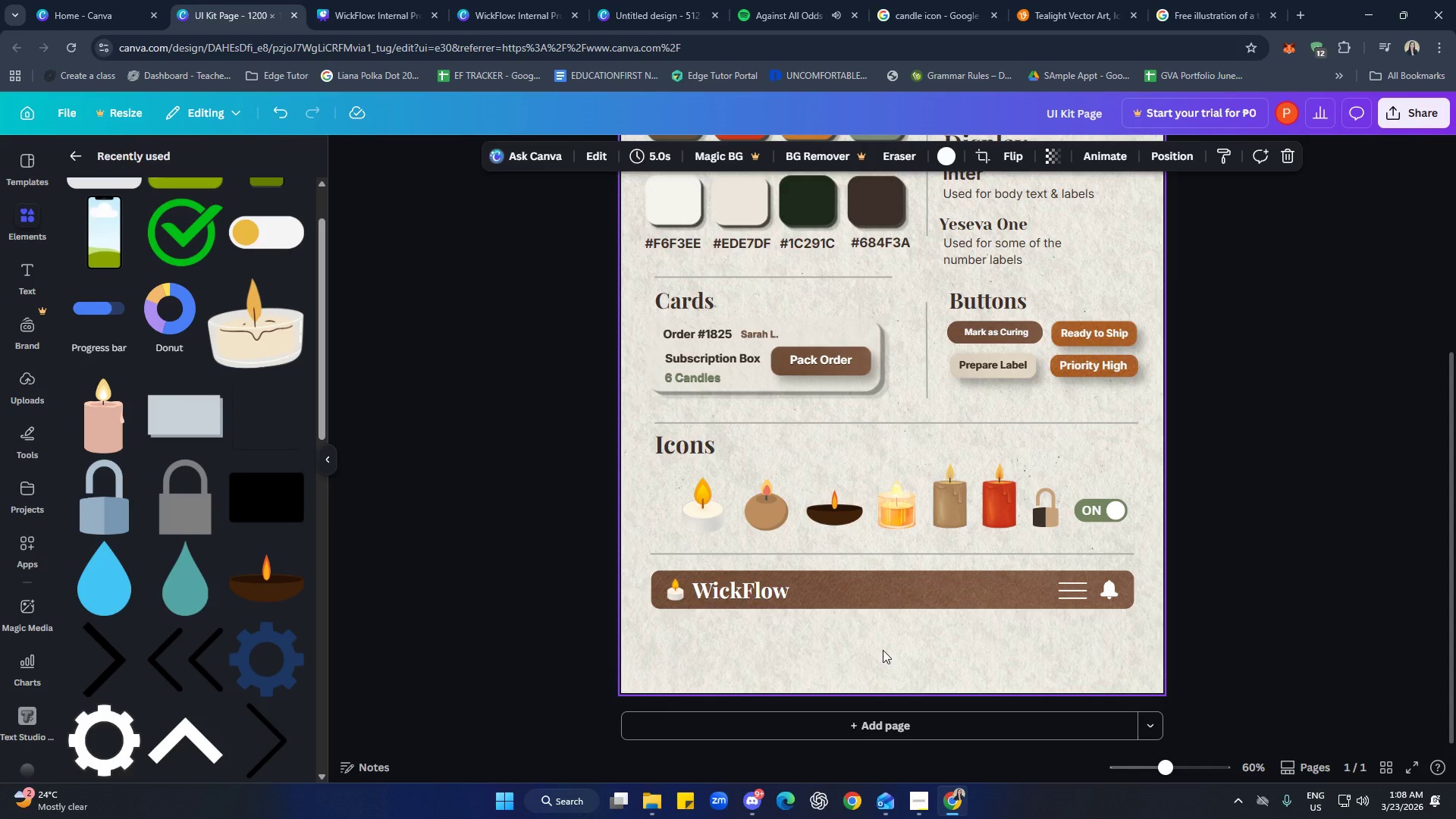 
left_click([777, 601])
 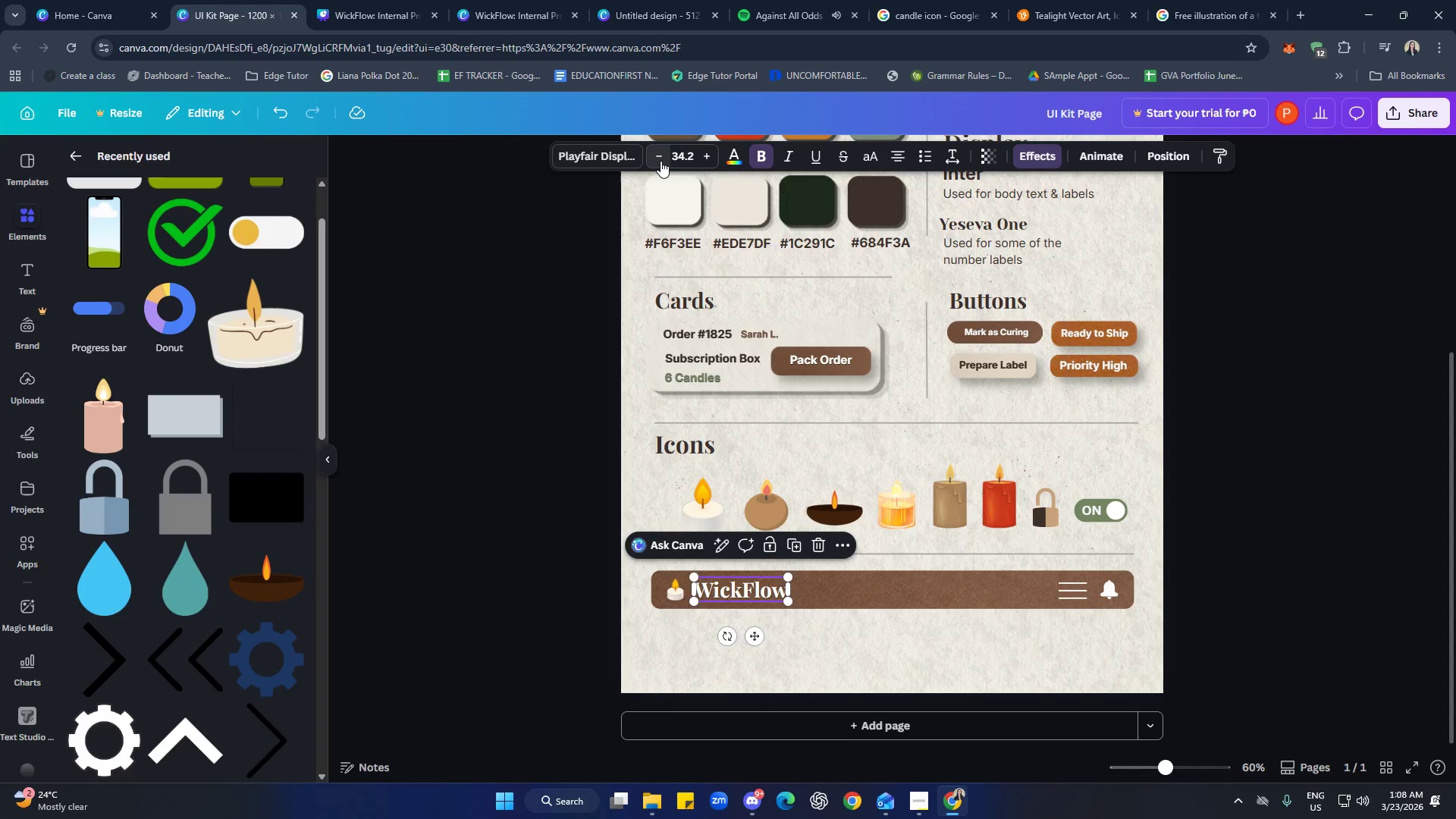 
key(ArrowUp)
 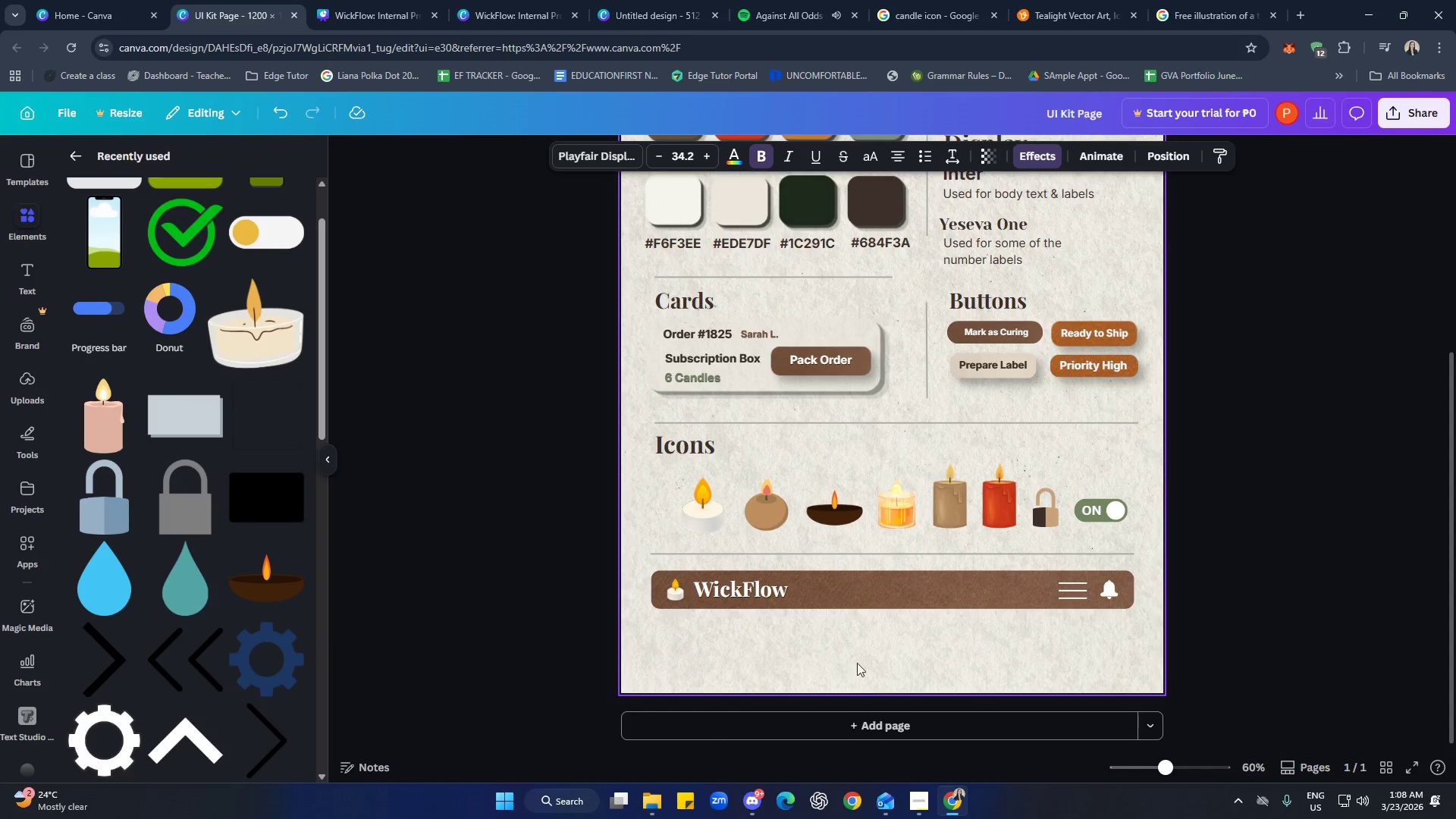 
left_click([846, 648])
 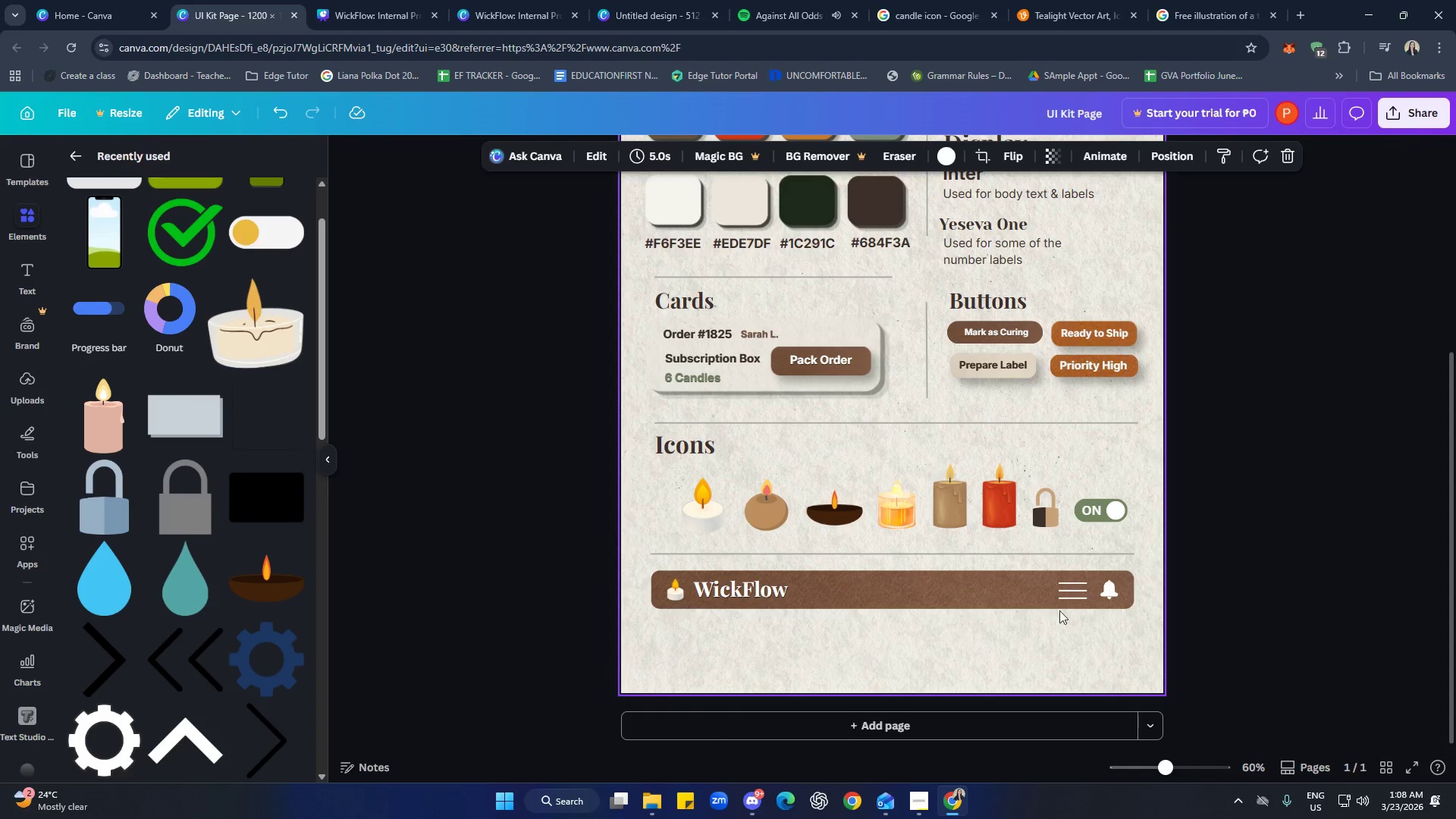 
left_click([1266, 591])
 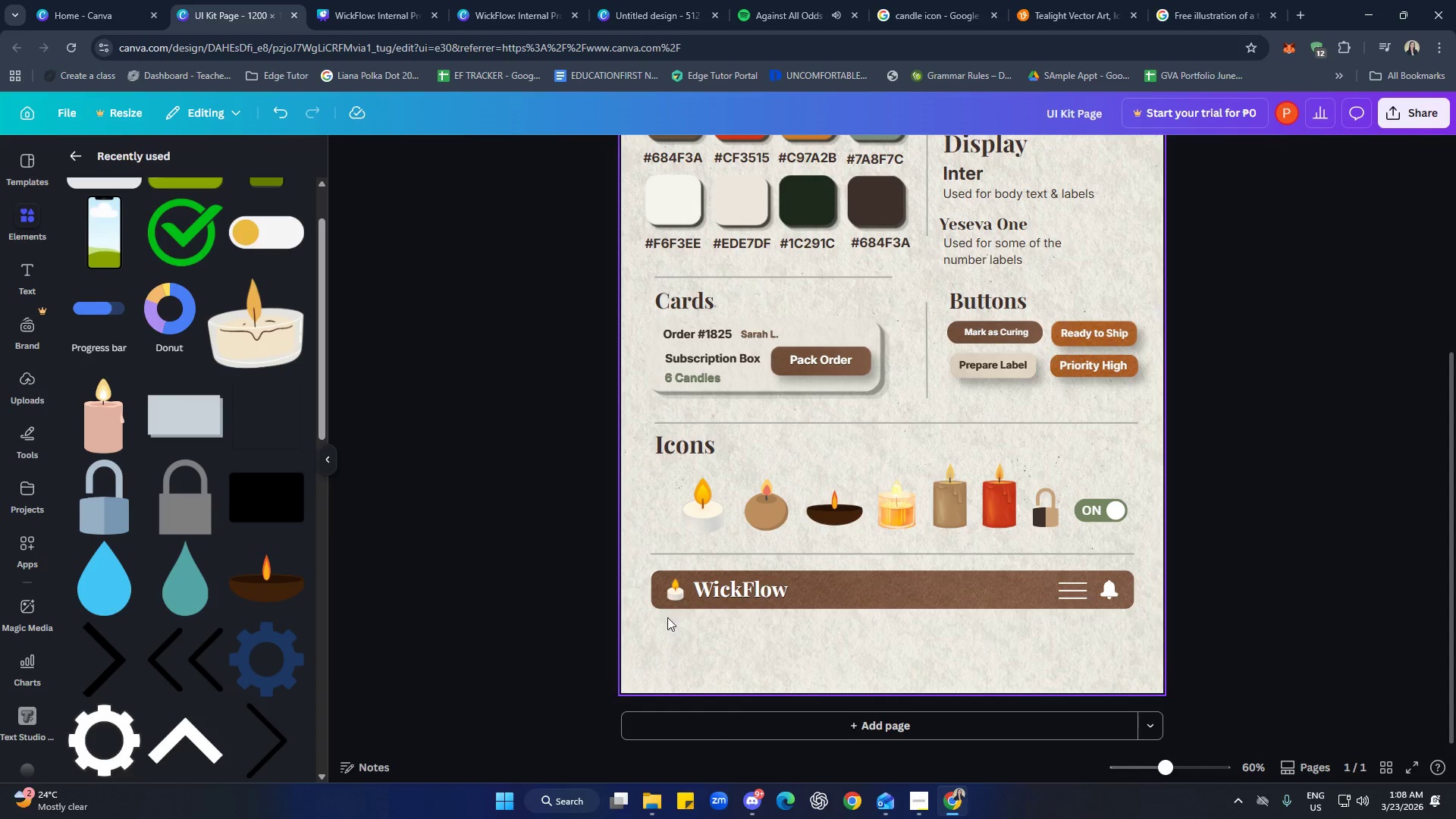 
left_click_drag(start_coordinate=[633, 589], to_coordinate=[1138, 609])
 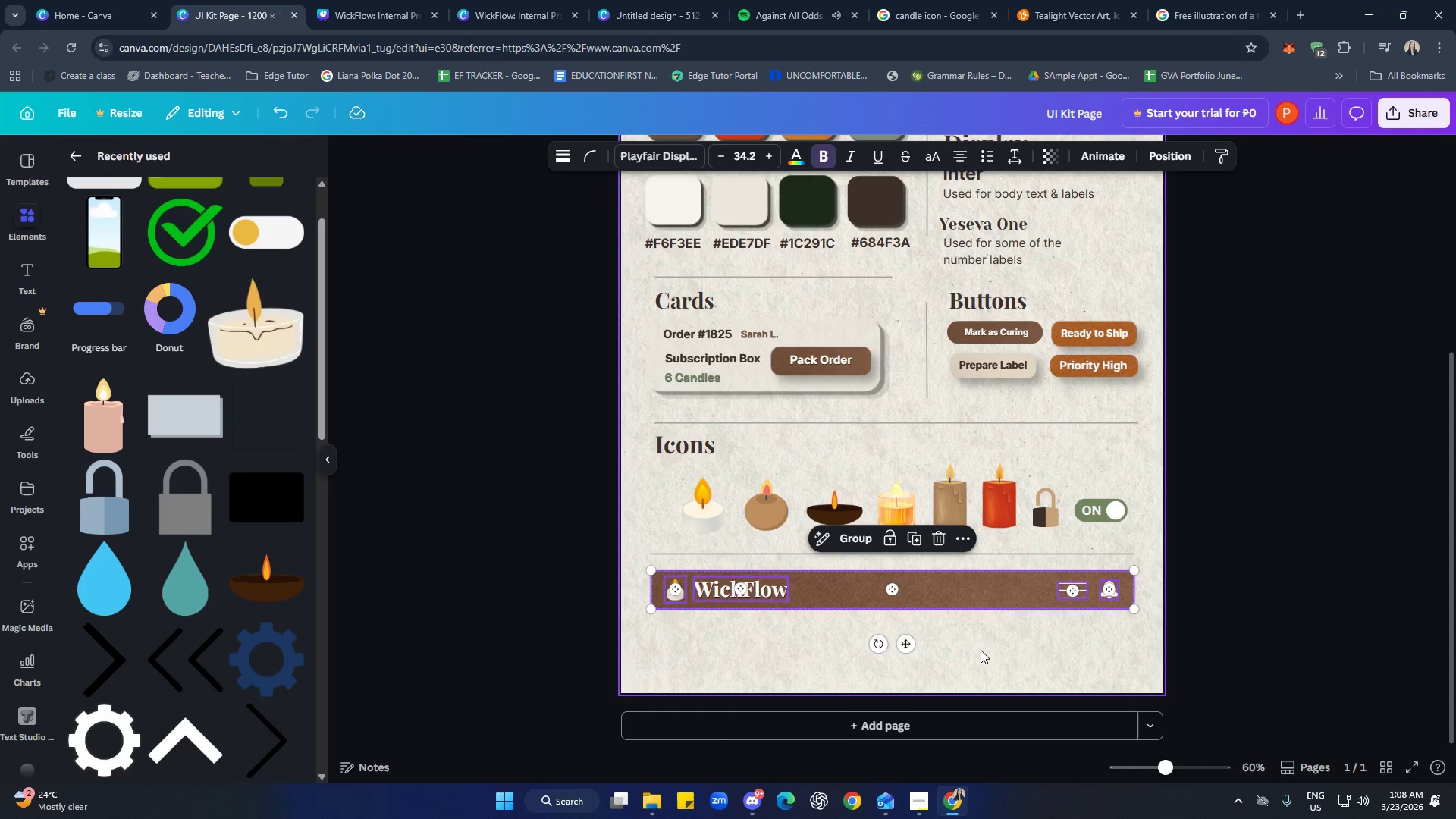 
hold_key(key=ArrowDown, duration=1.5)
 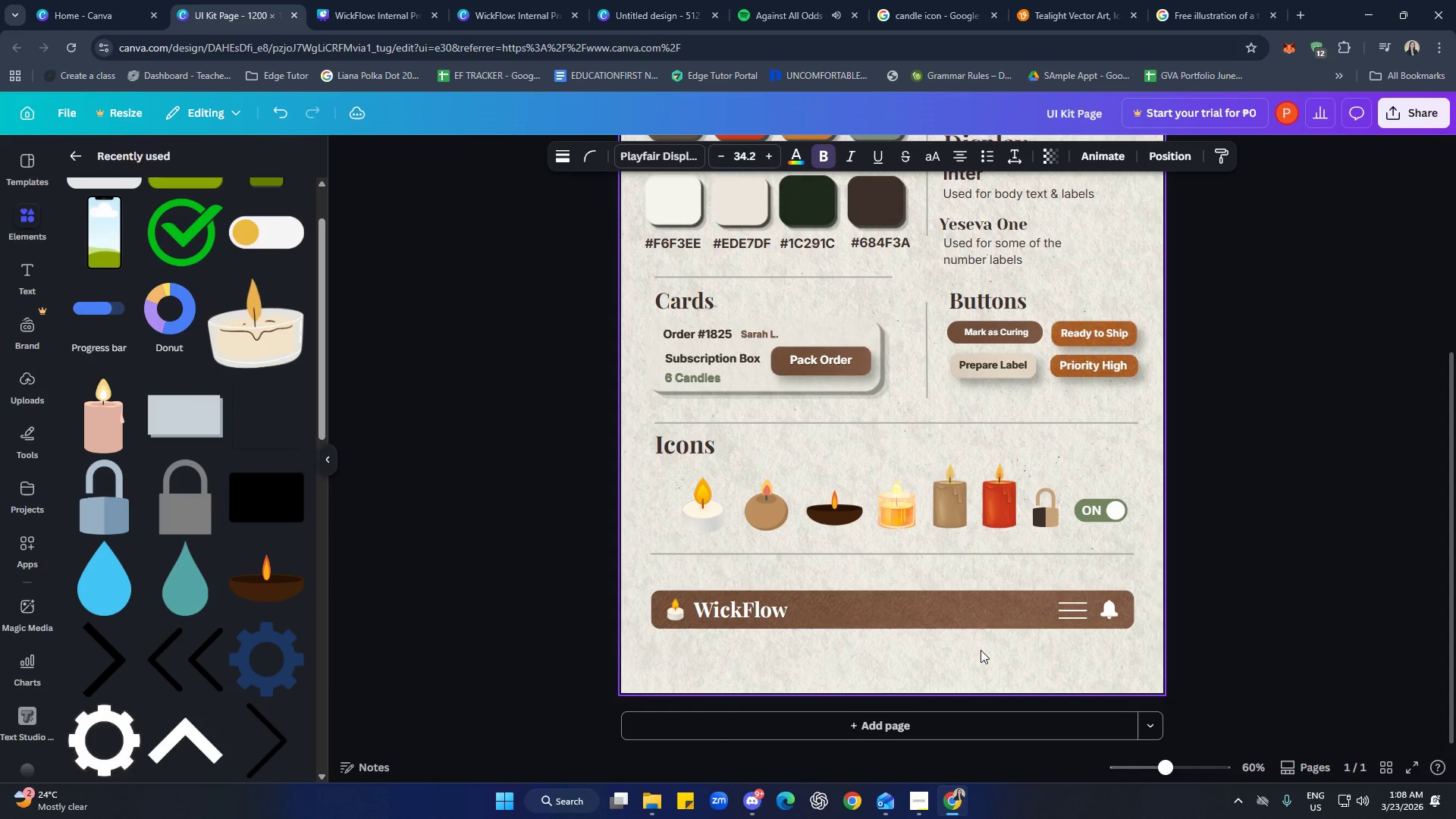 
hold_key(key=ArrowDown, duration=0.42)
 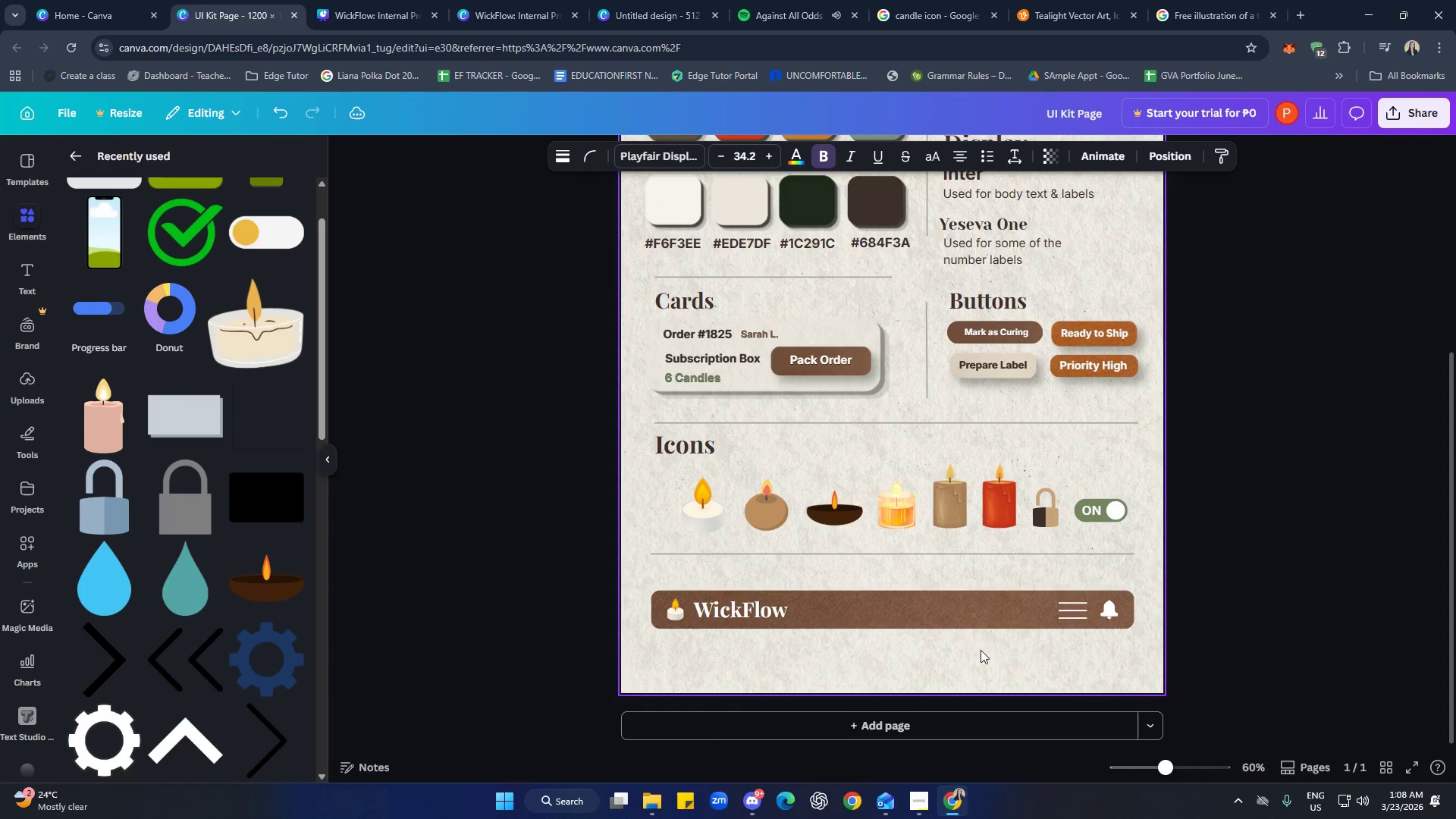 
key(ArrowDown)
 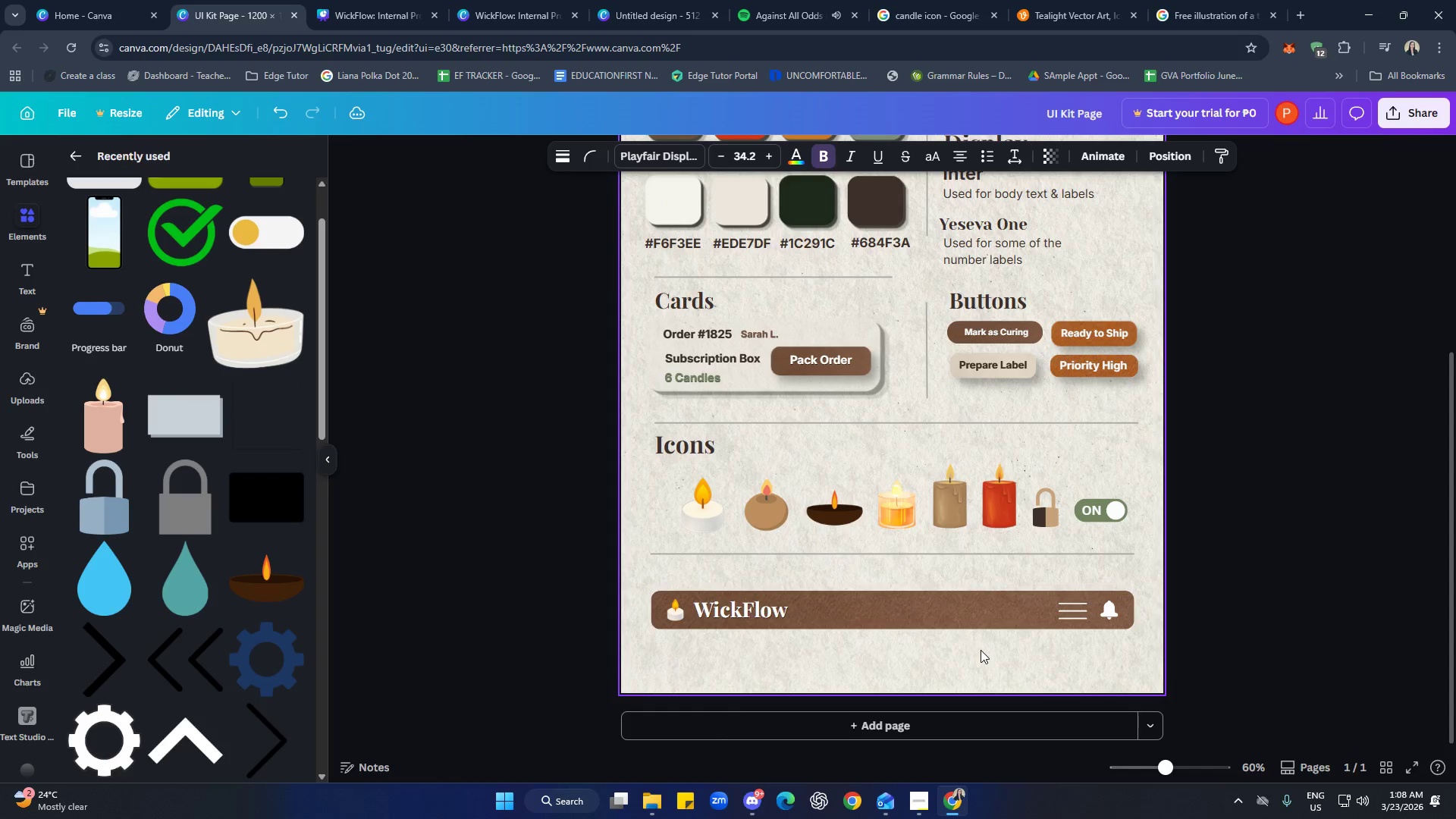 
key(ArrowDown)
 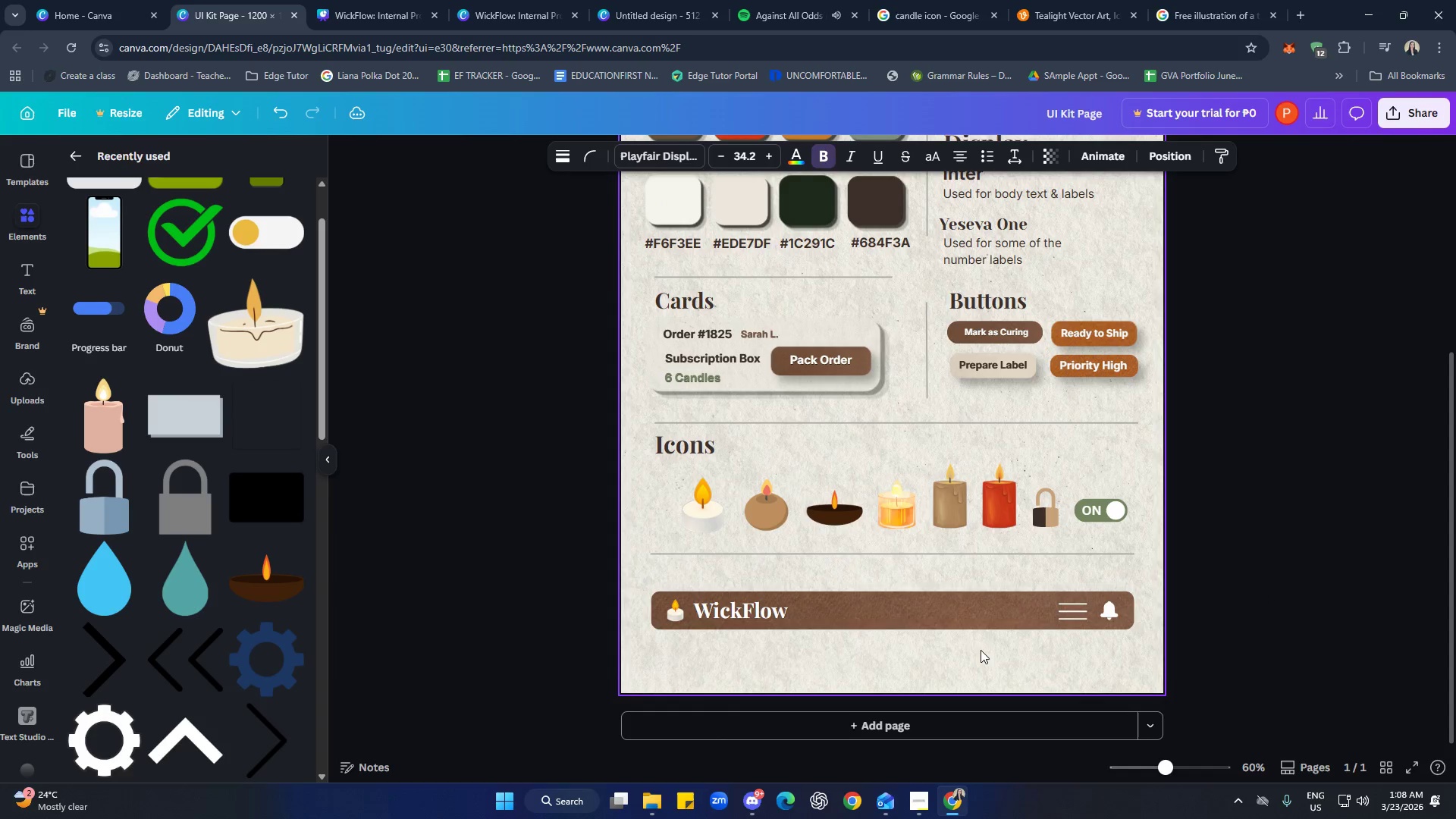 
key(ArrowDown)
 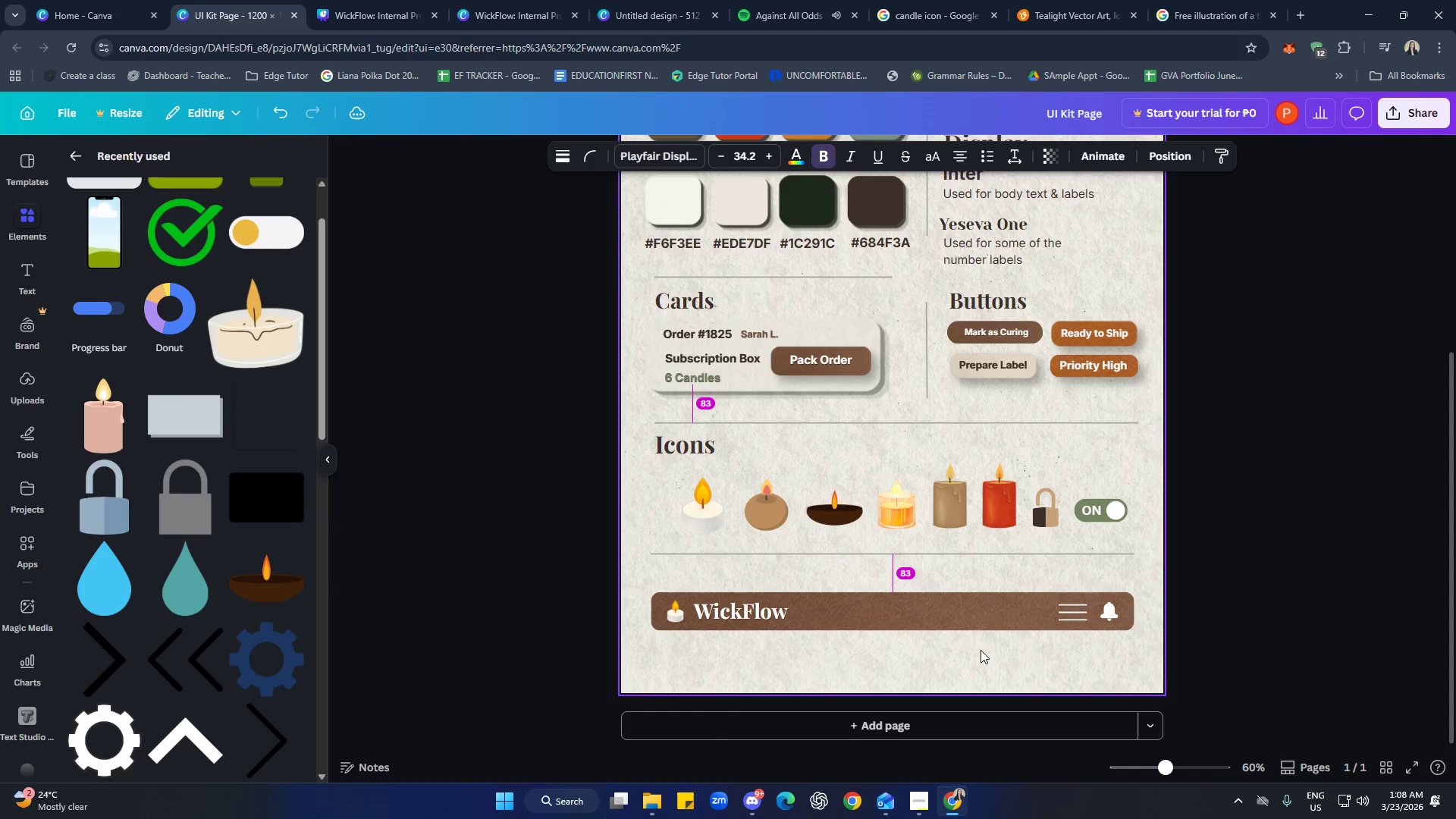 
key(ArrowDown)
 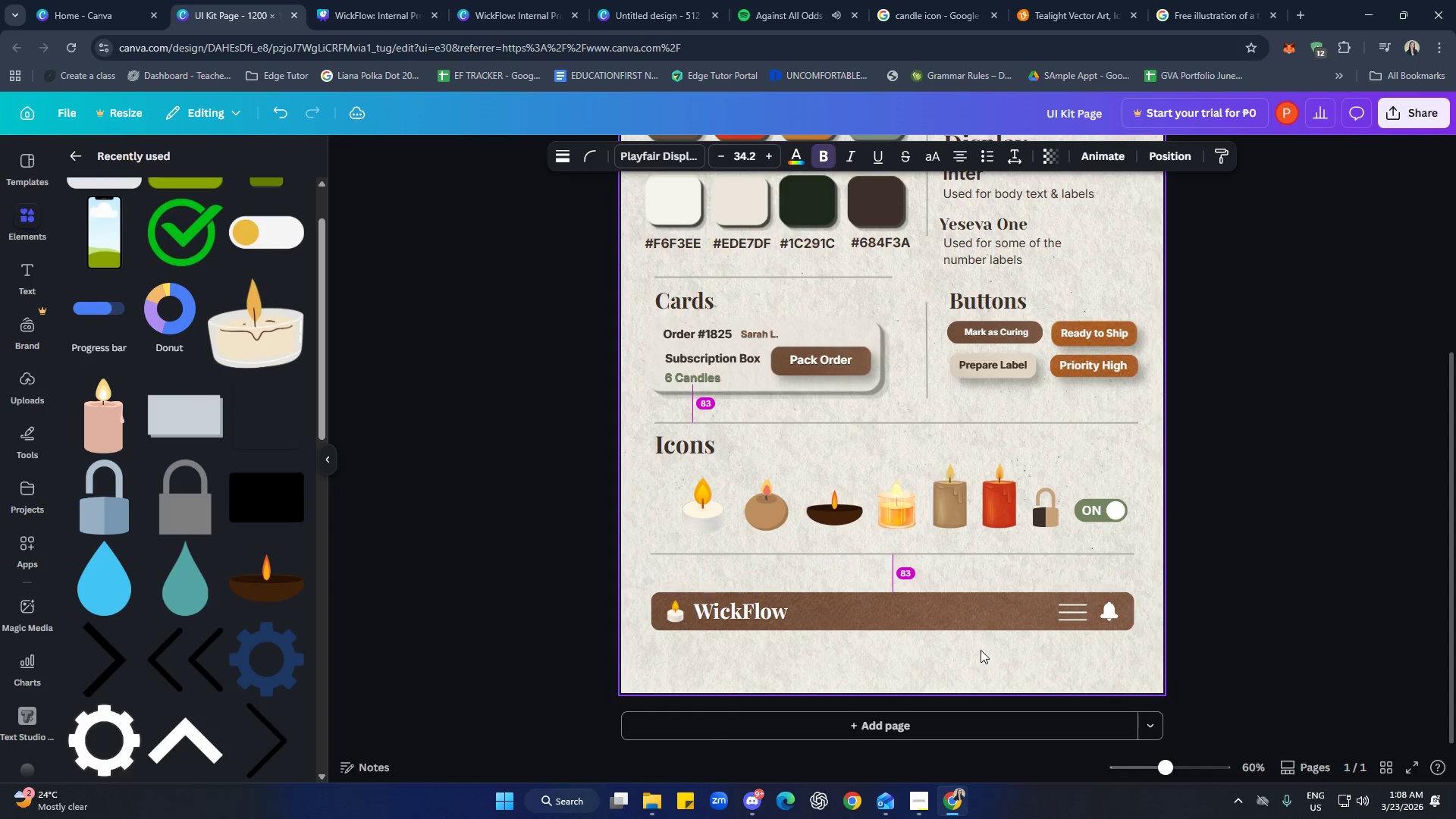 
key(ArrowDown)
 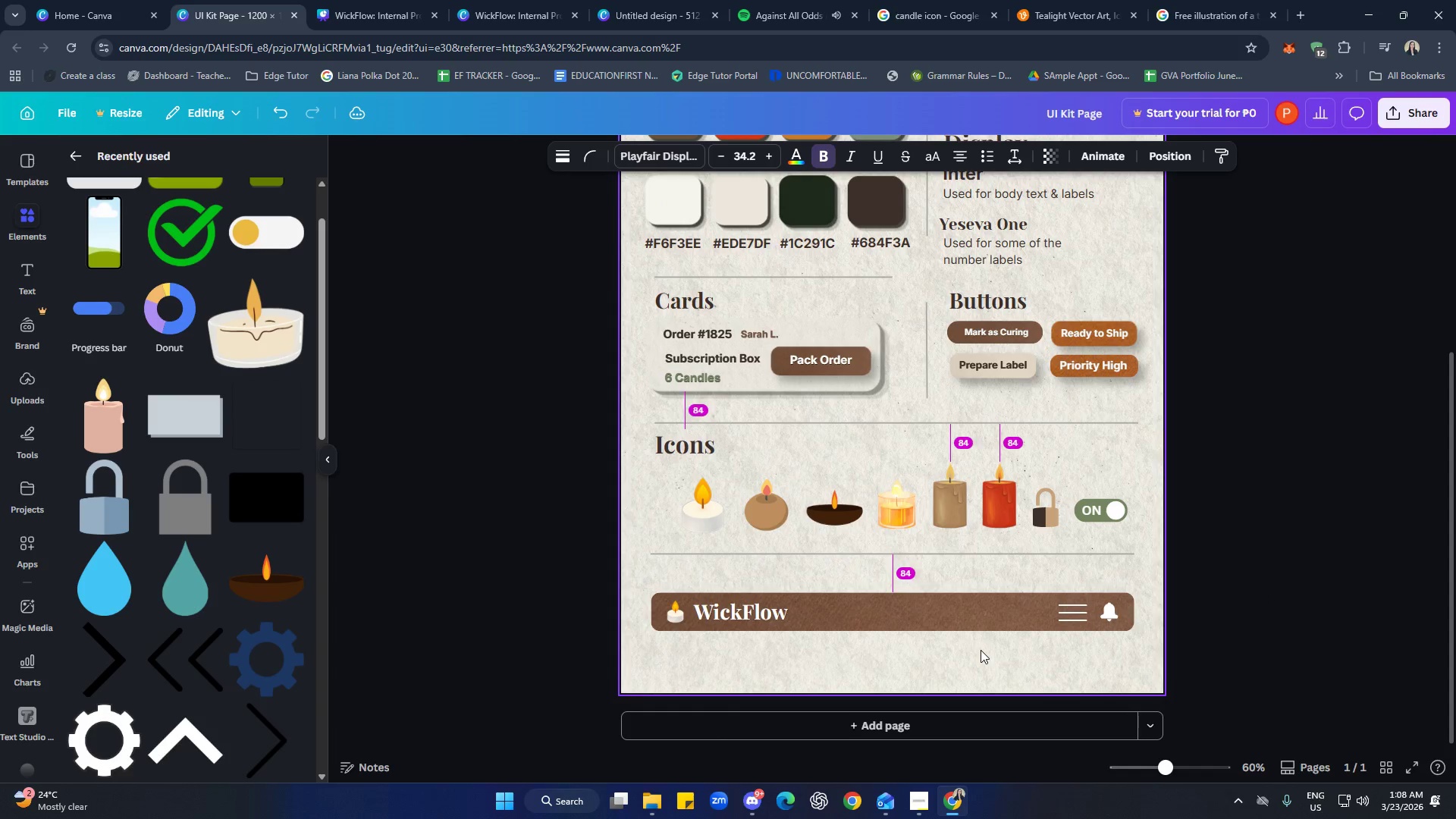 
key(ArrowDown)
 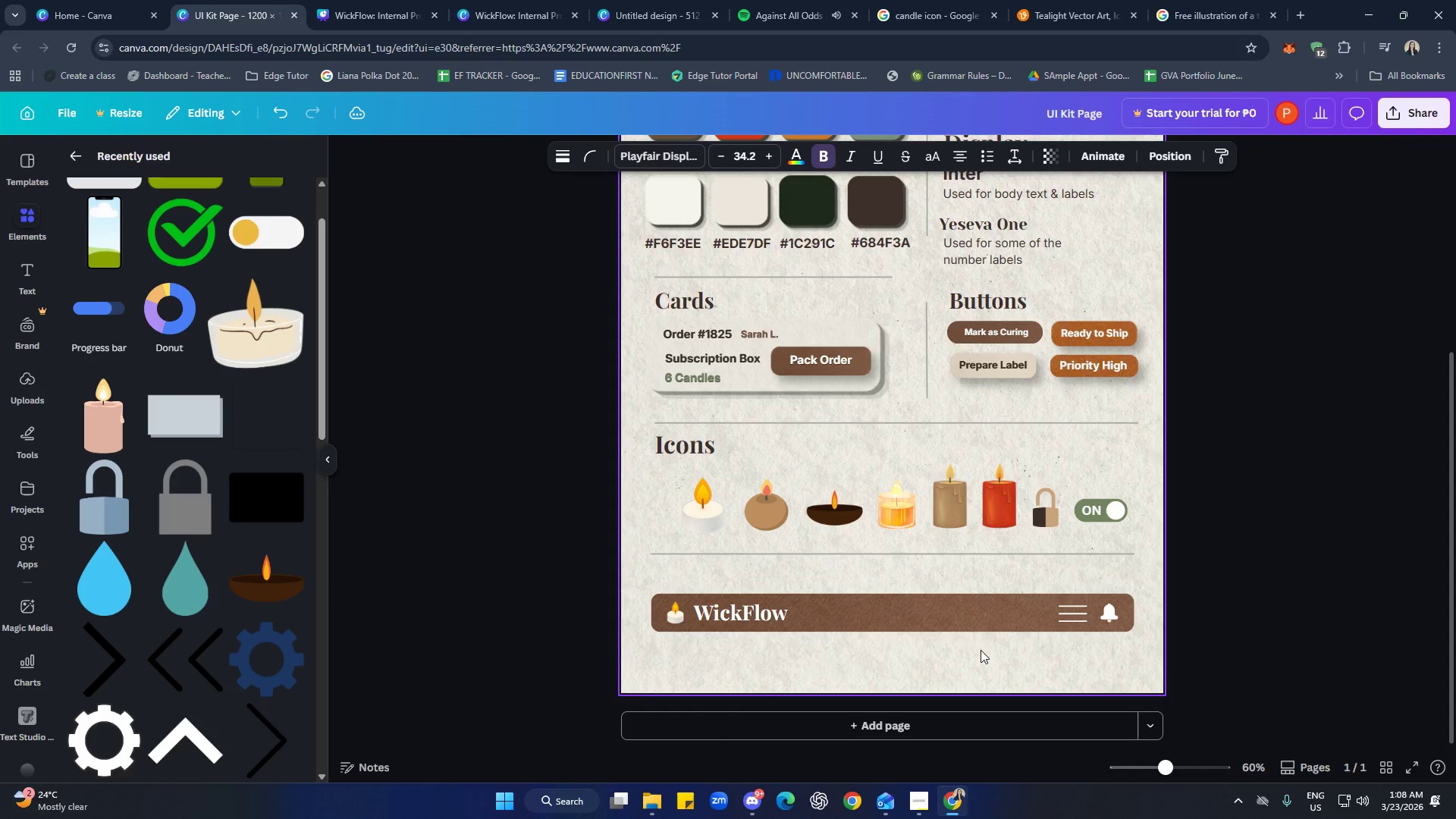 
key(ArrowDown)
 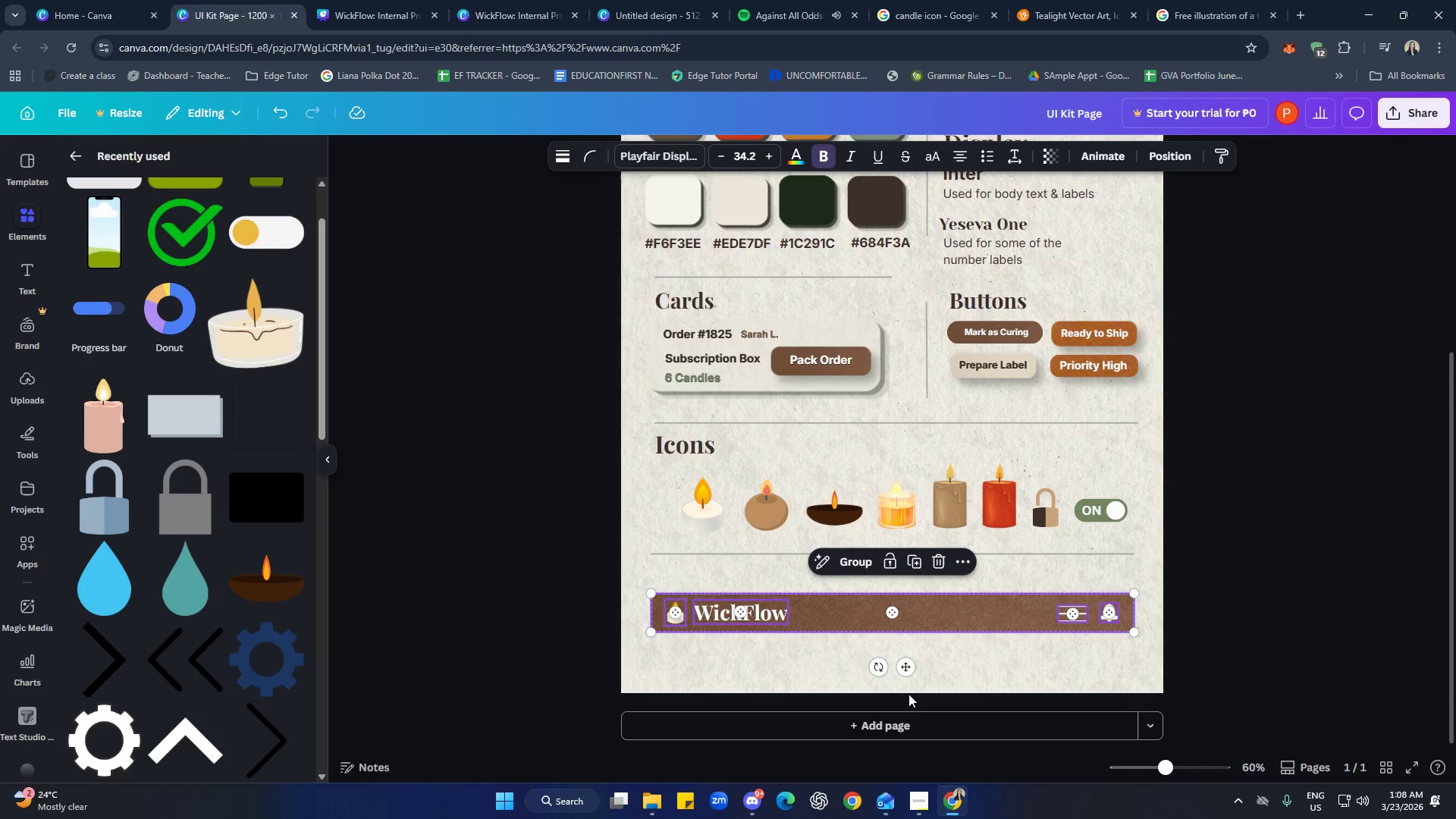 
left_click([819, 656])
 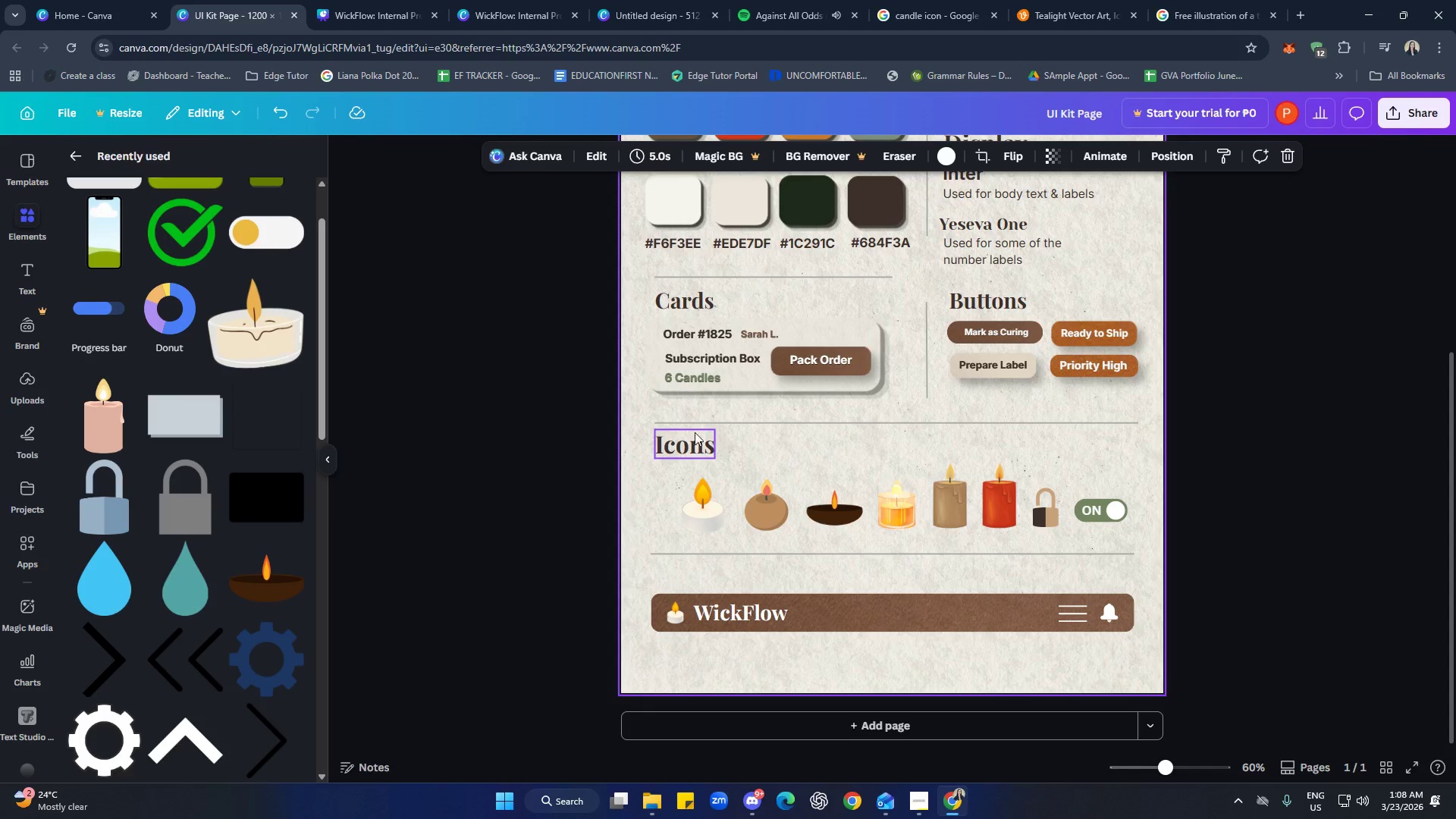 
left_click([686, 442])
 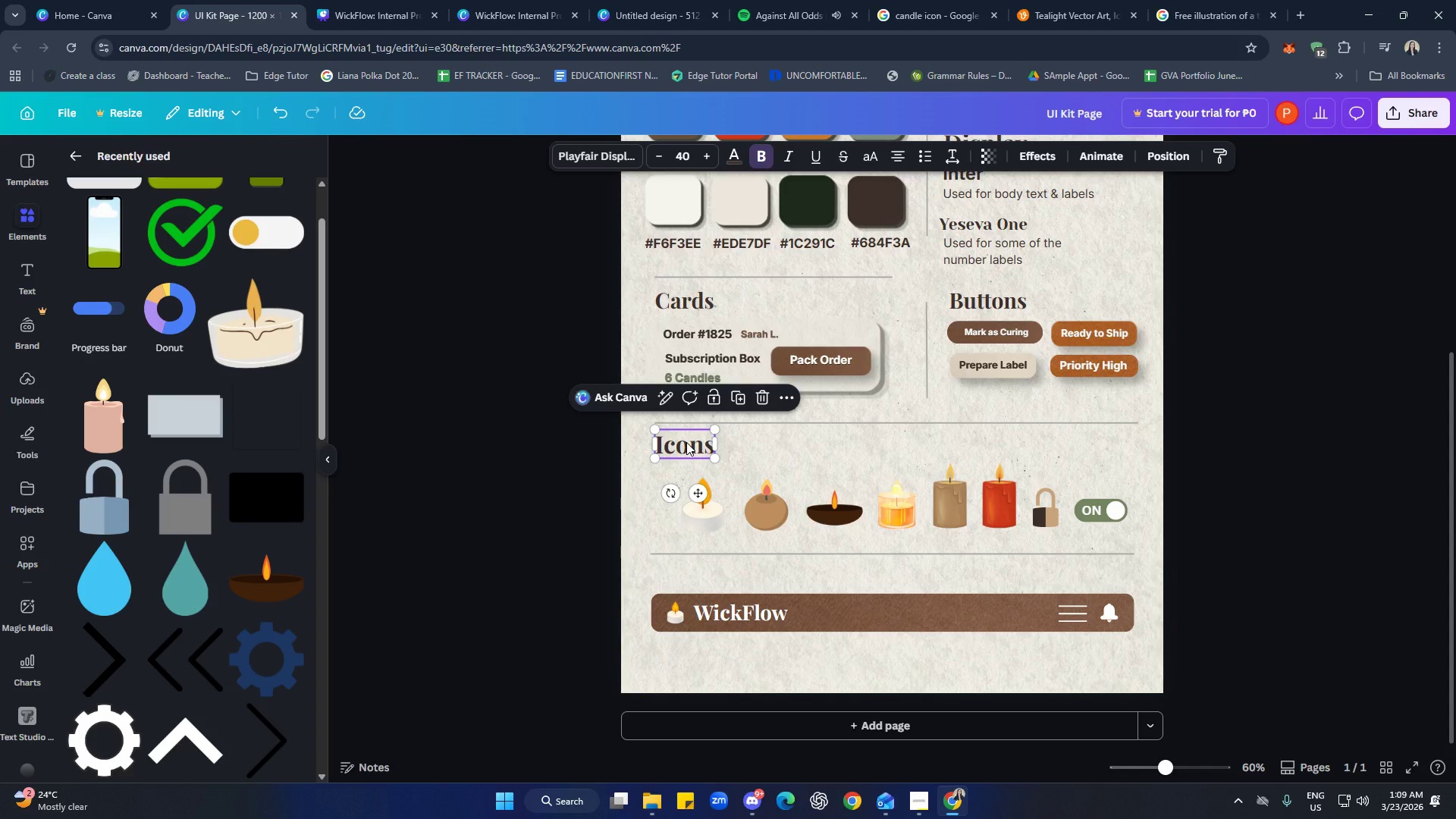 
key(Control+C)
 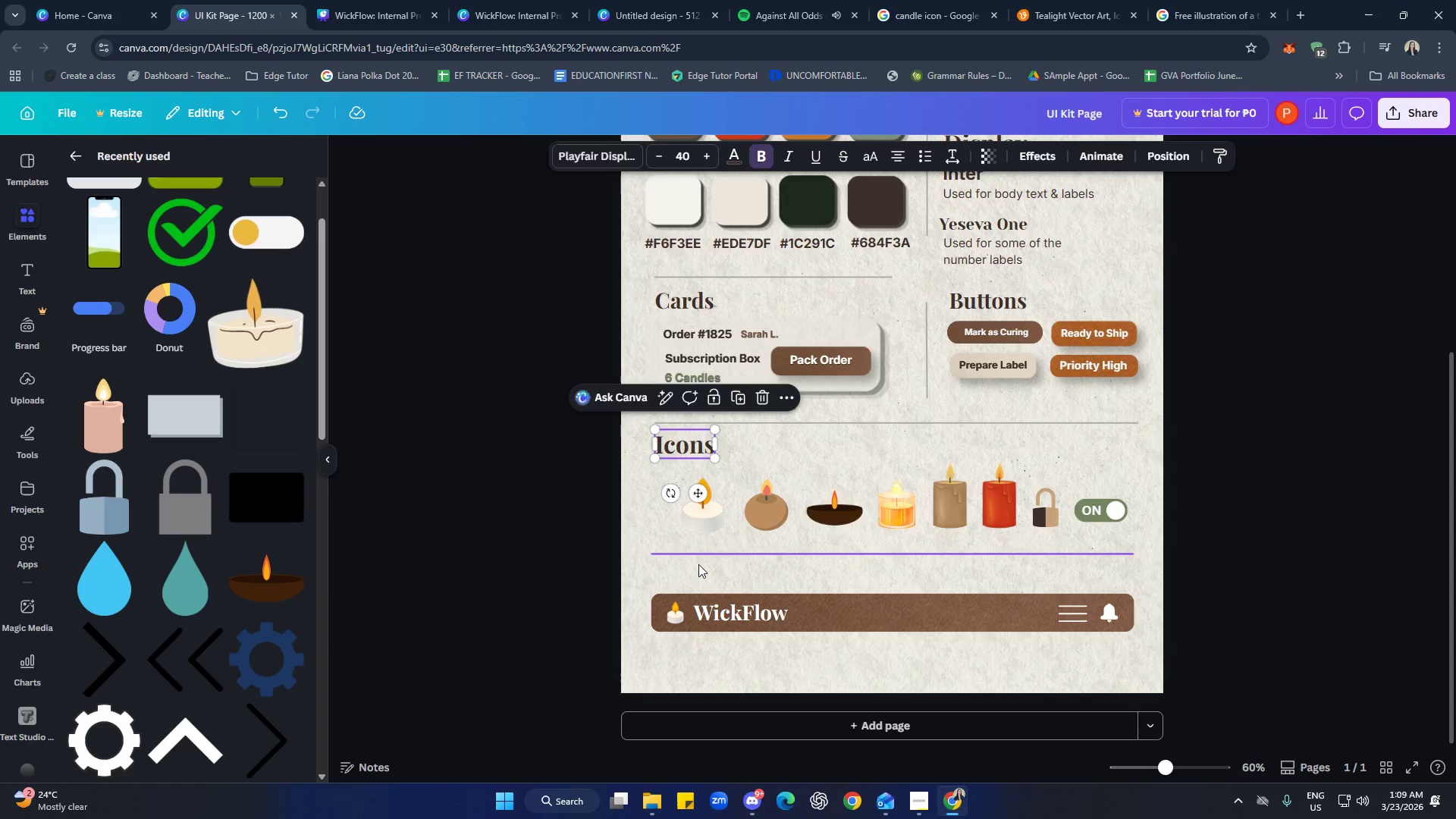 
left_click([698, 564])
 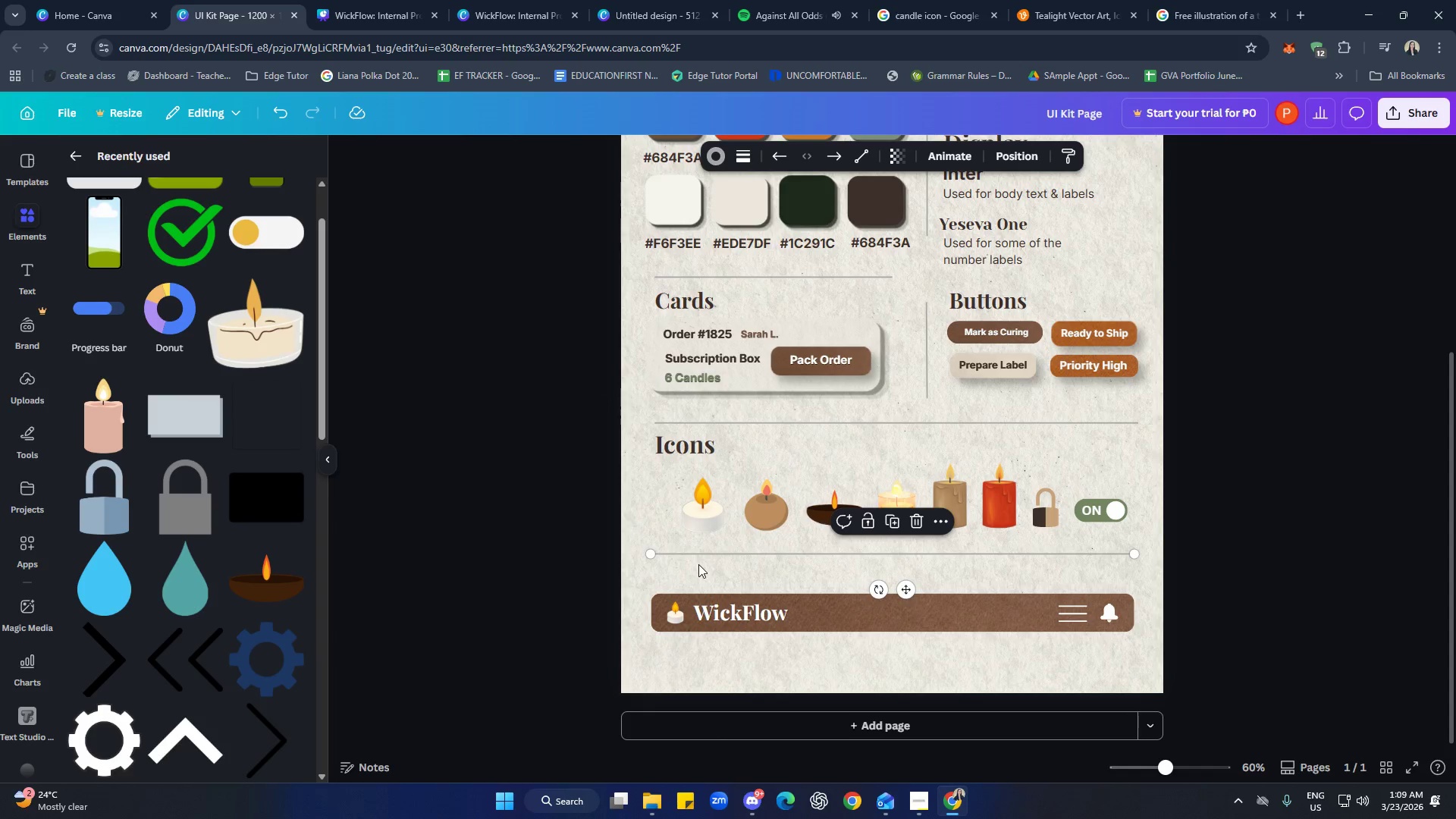 
key(Control+ControlLeft)
 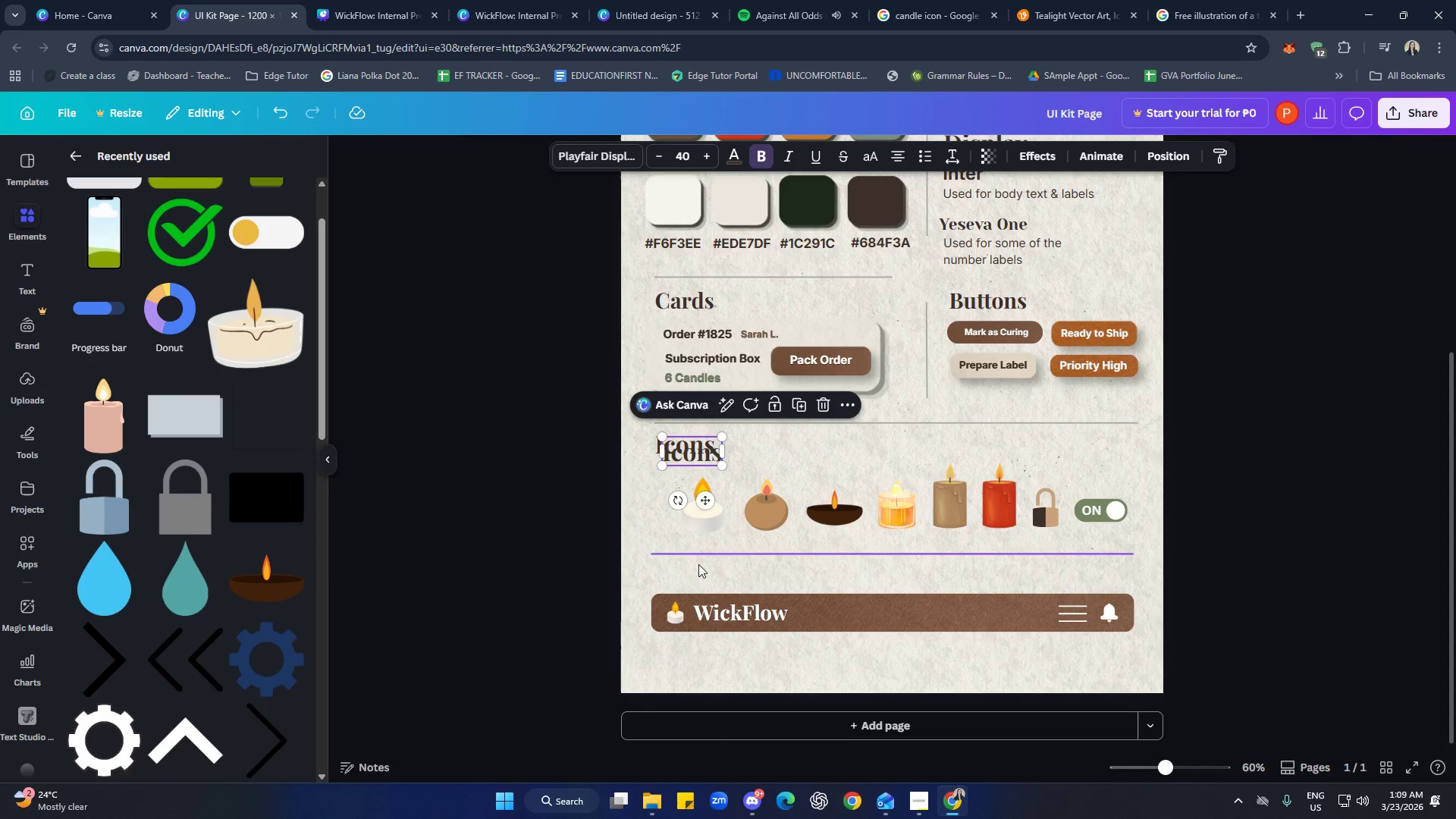 
key(Control+V)
 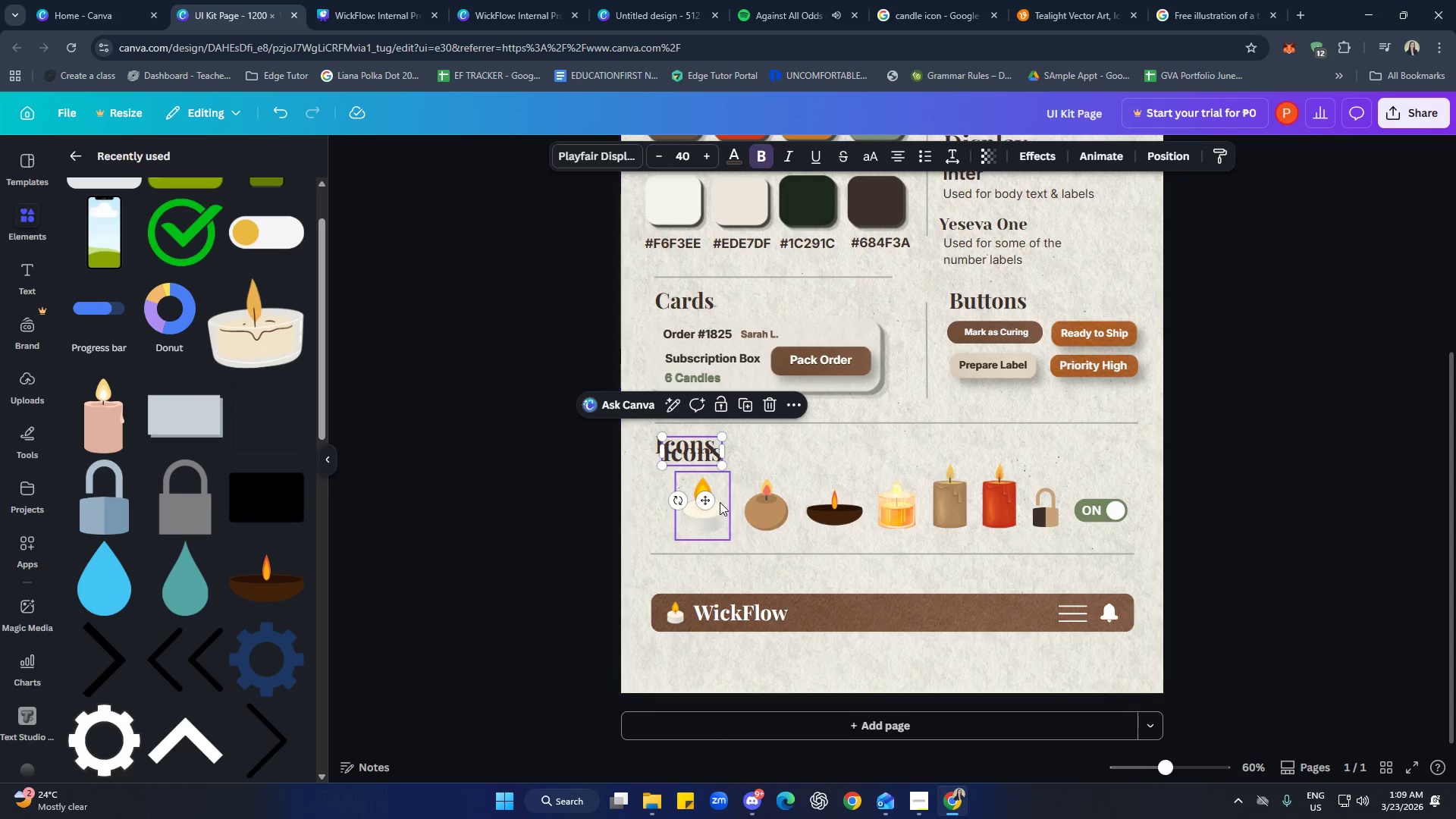 
left_click_drag(start_coordinate=[709, 502], to_coordinate=[701, 623])
 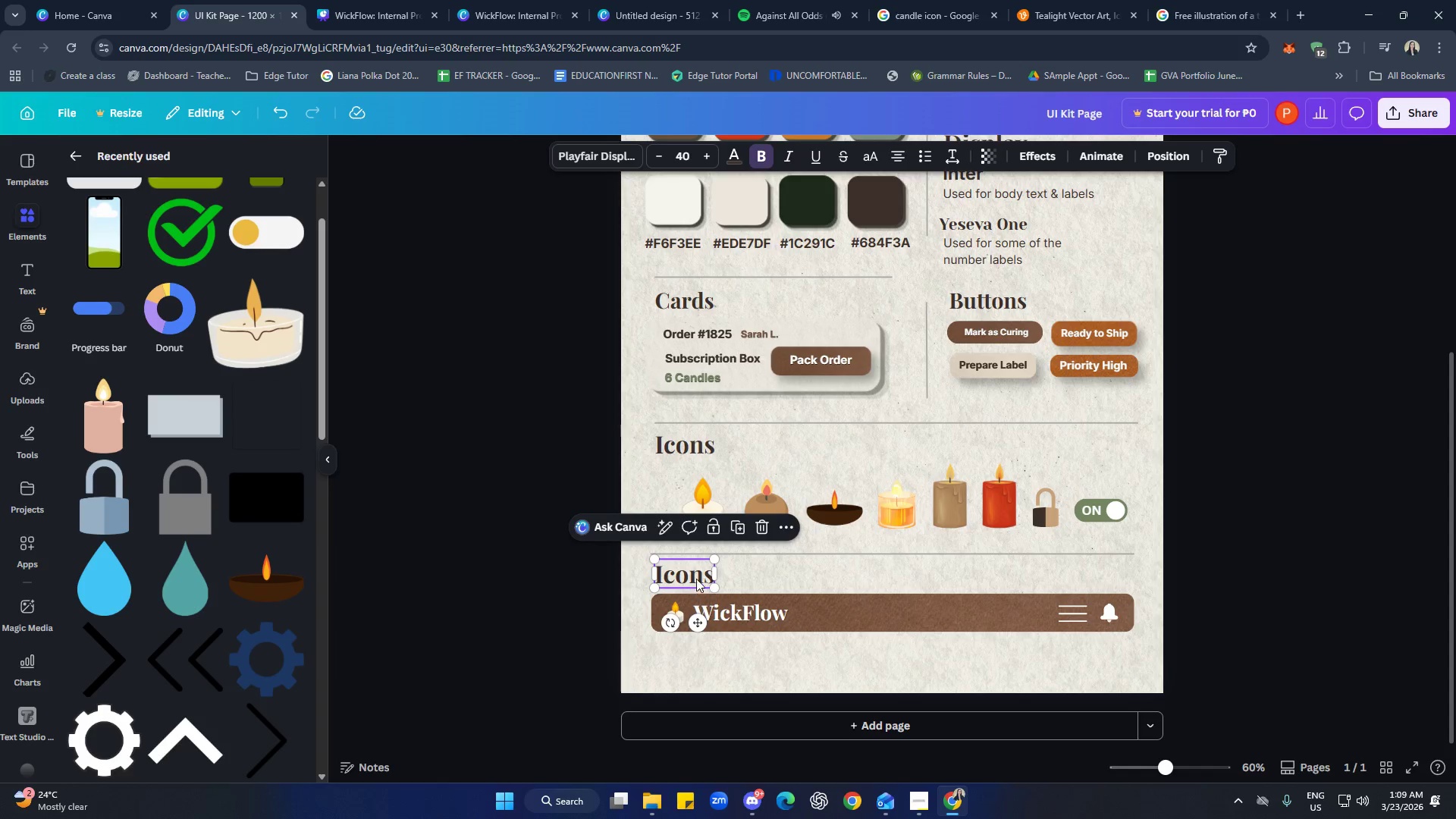 
double_click([696, 579])
 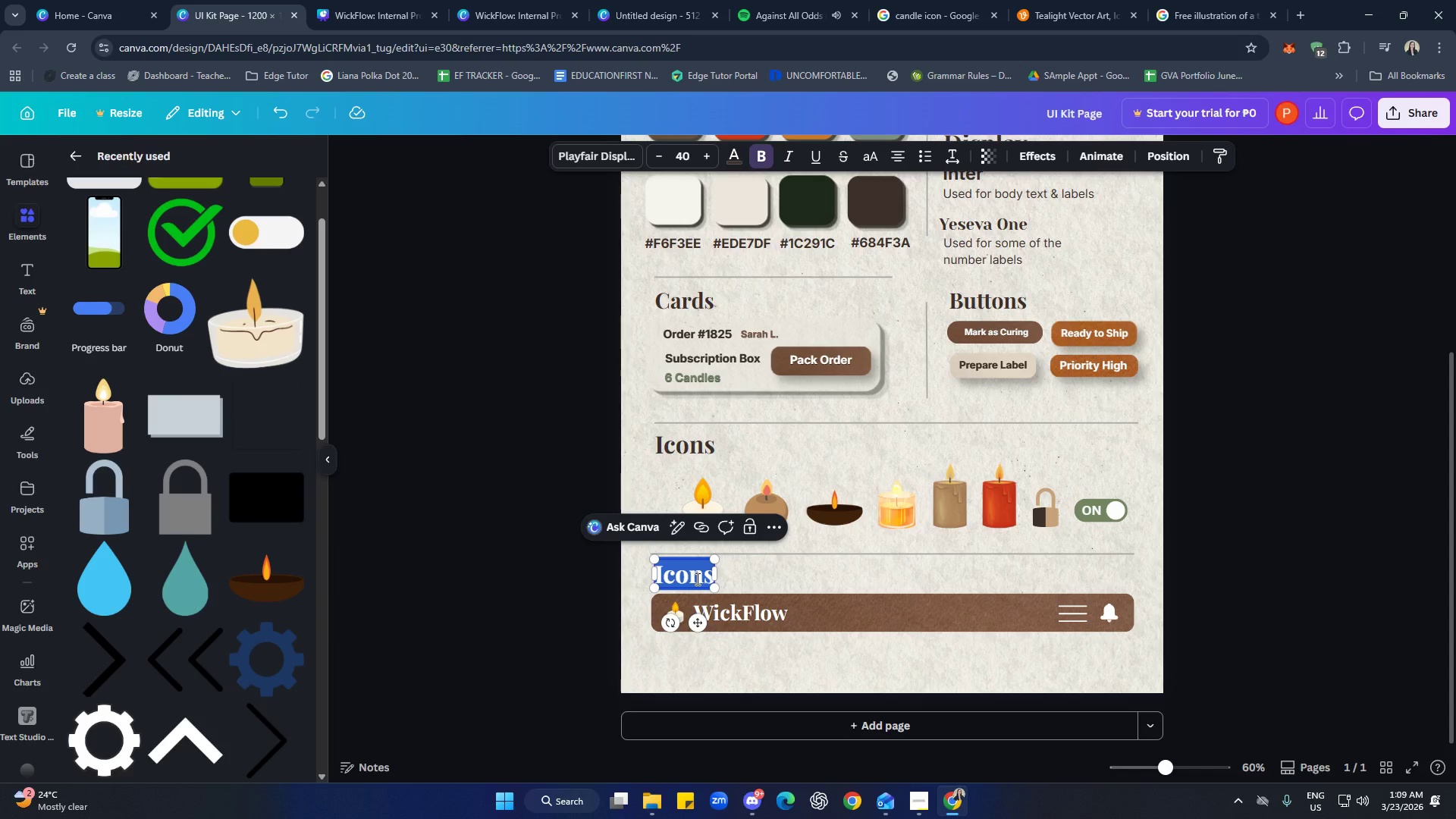 
type(Navo)
key(Backspace)
type(igation)
 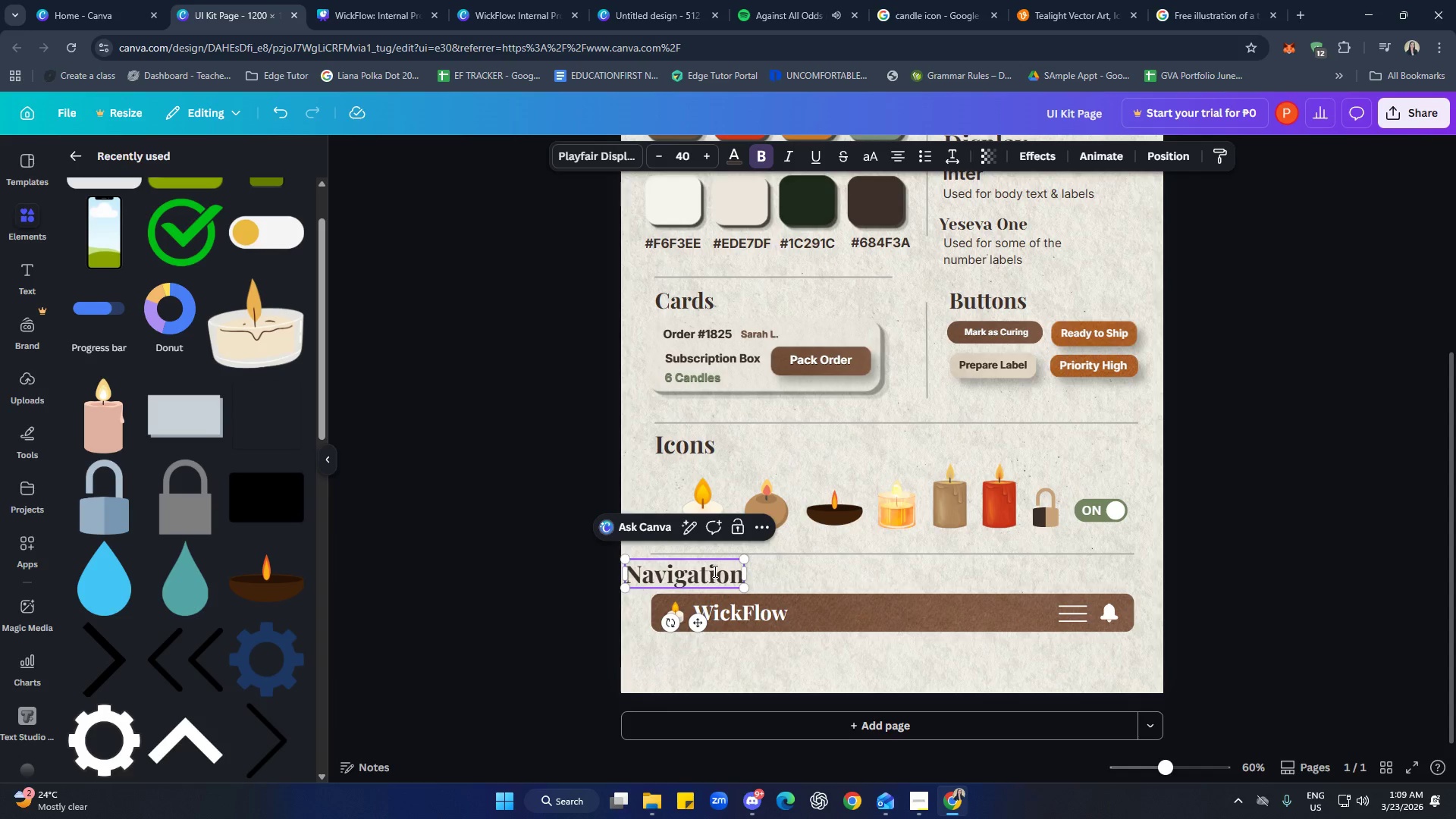 
left_click([751, 670])
 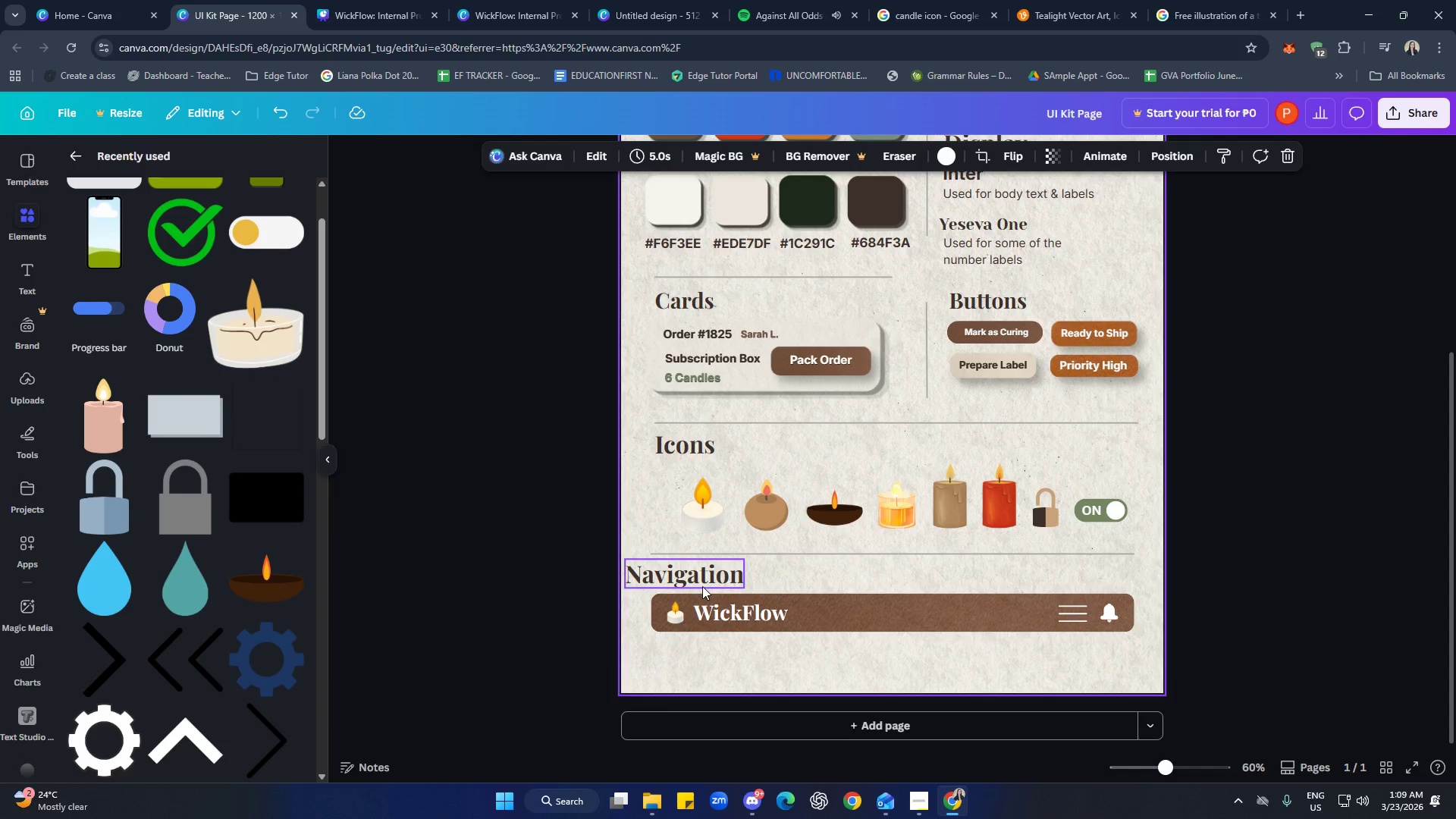 
left_click([702, 586])
 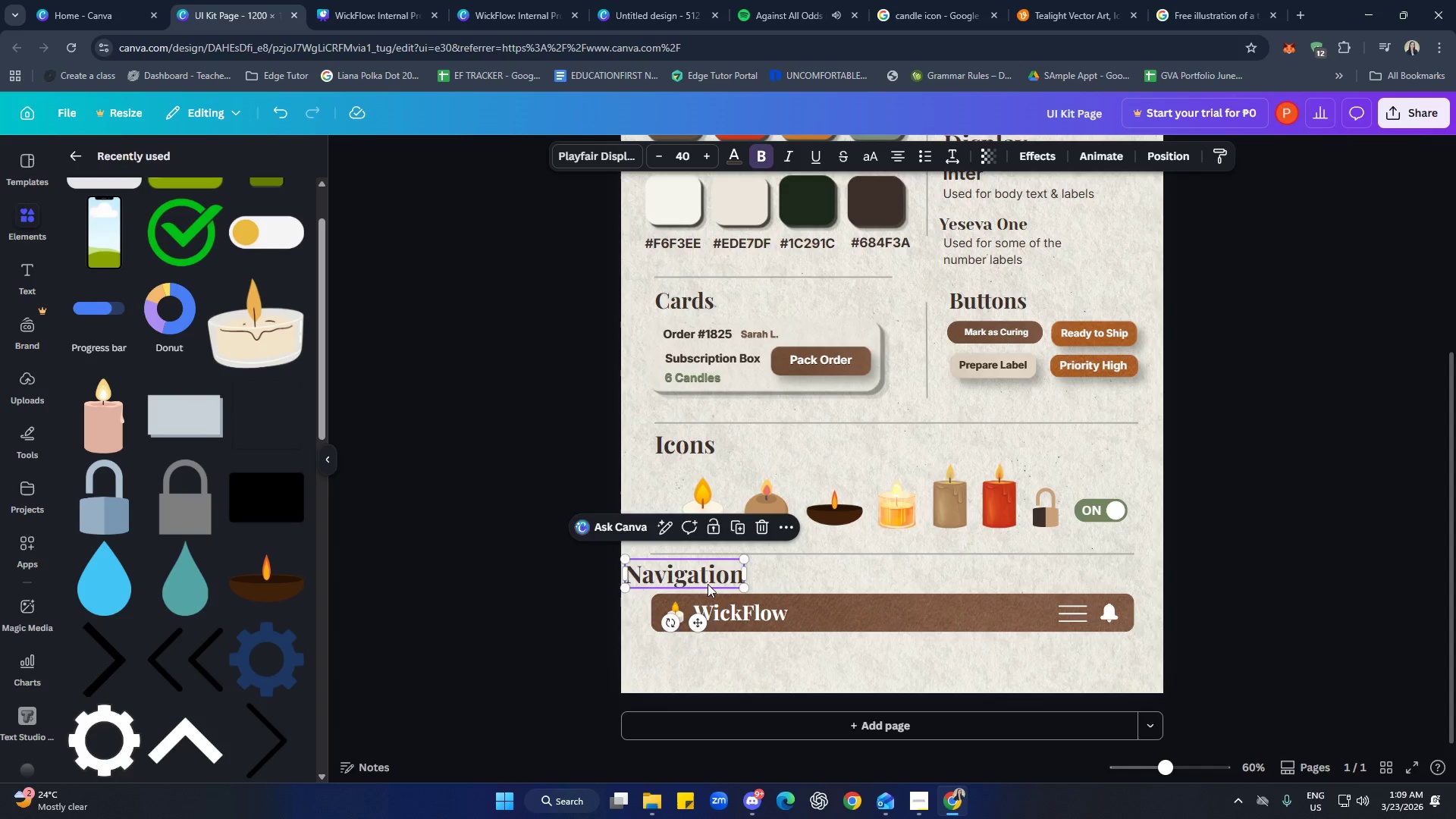 
left_click_drag(start_coordinate=[704, 585], to_coordinate=[735, 585])
 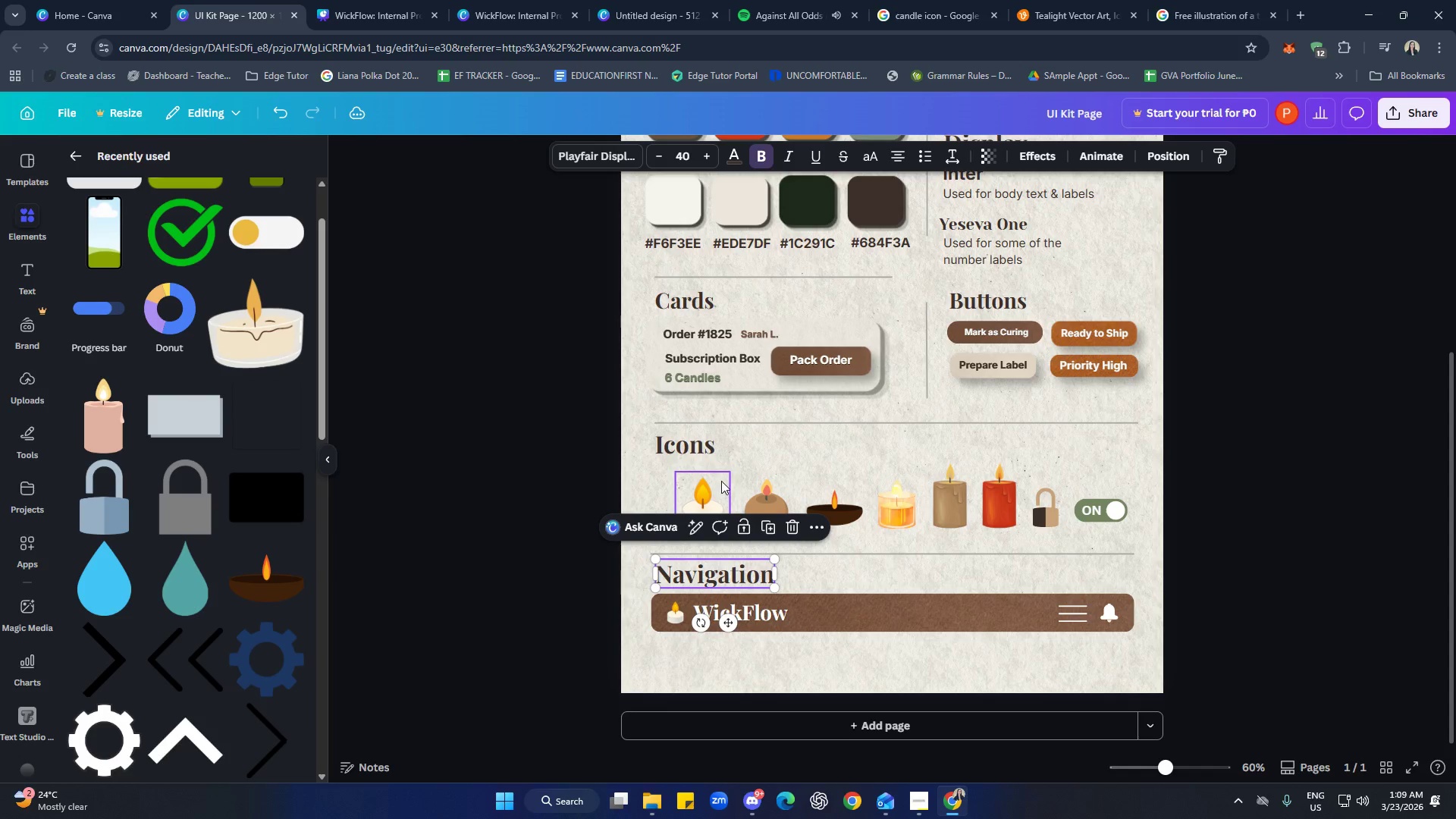 
left_click([704, 448])
 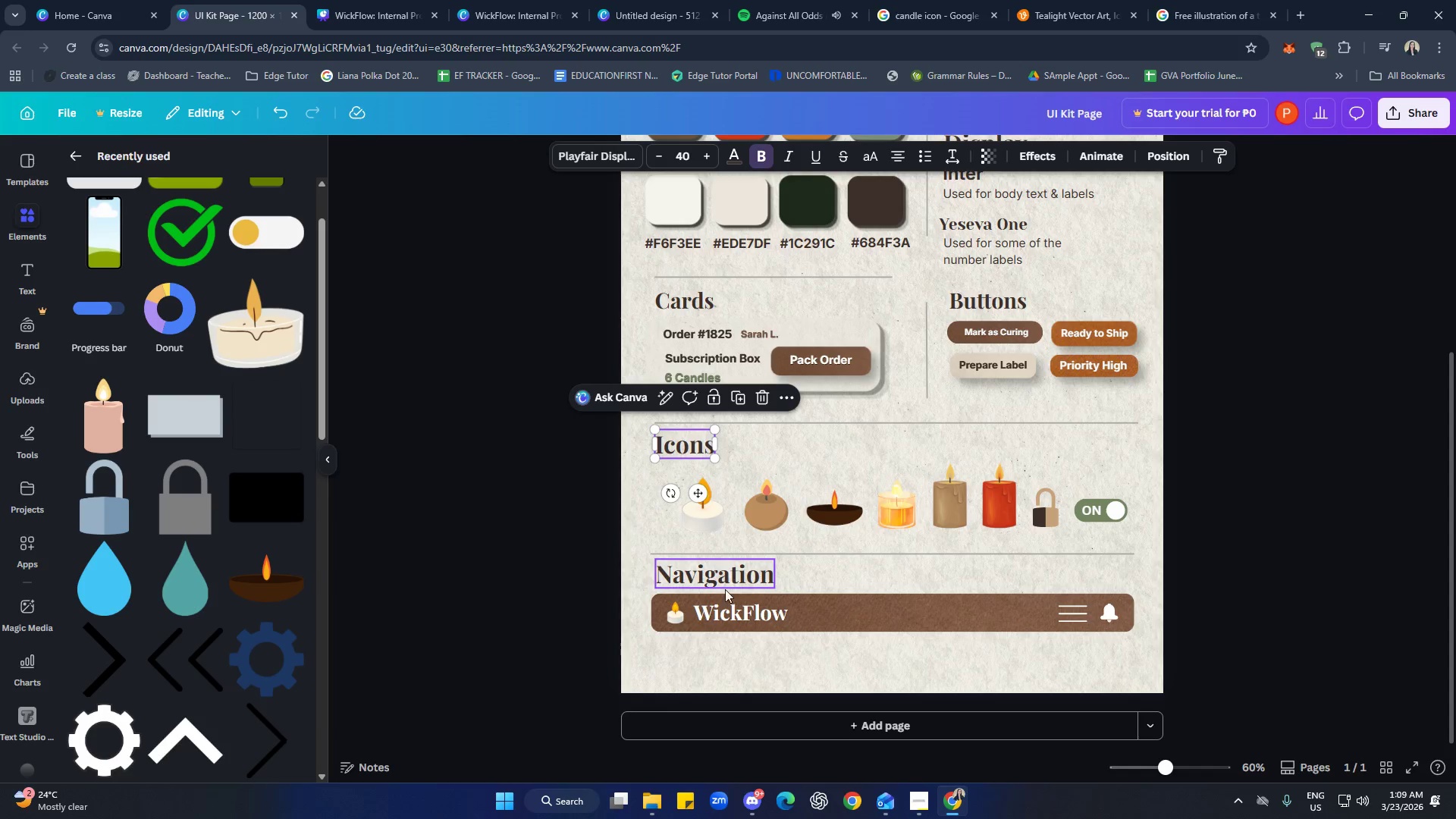 
left_click([720, 574])
 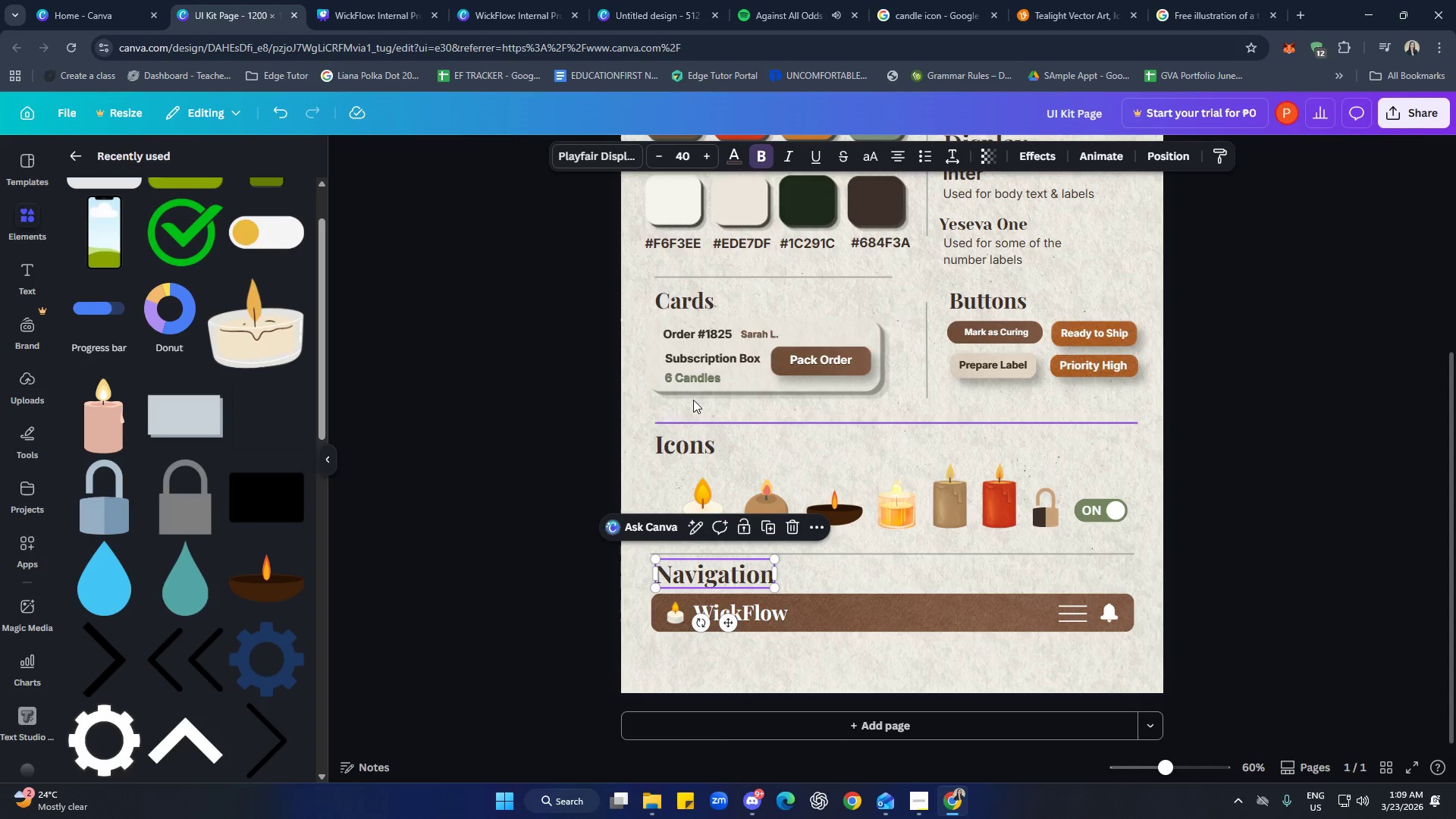 
left_click([689, 305])
 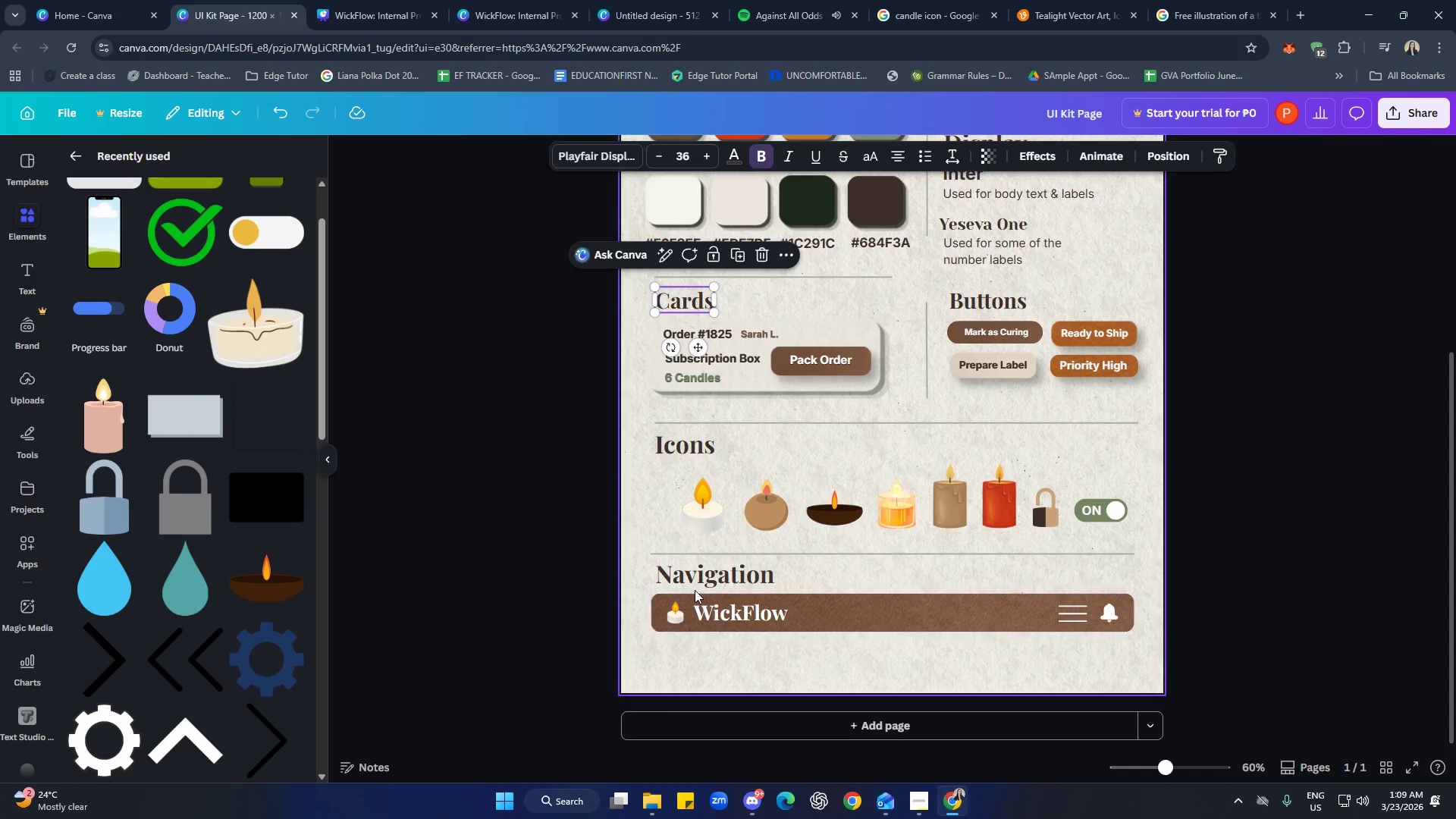 
left_click([696, 585])
 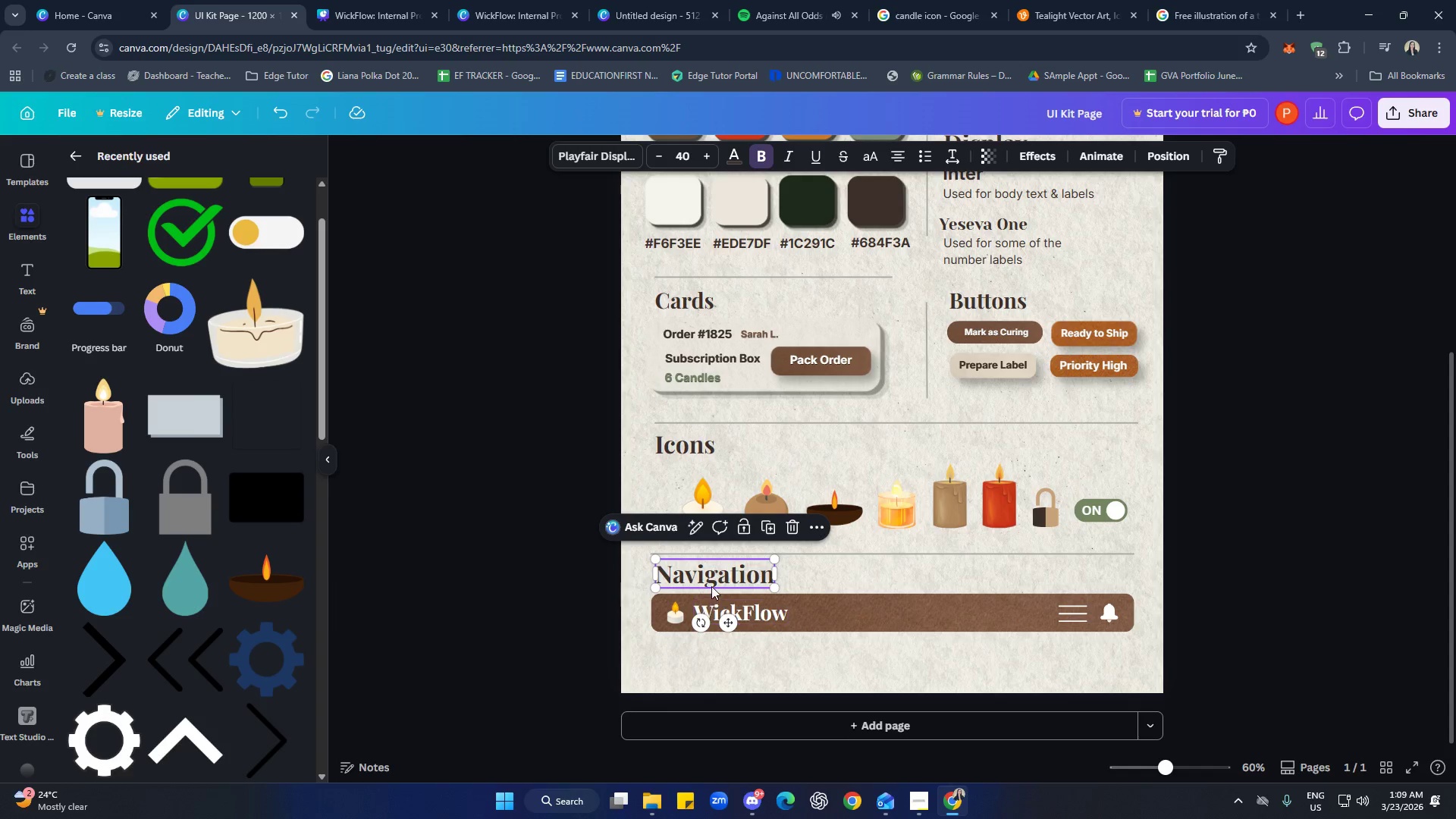 
double_click([711, 584])
 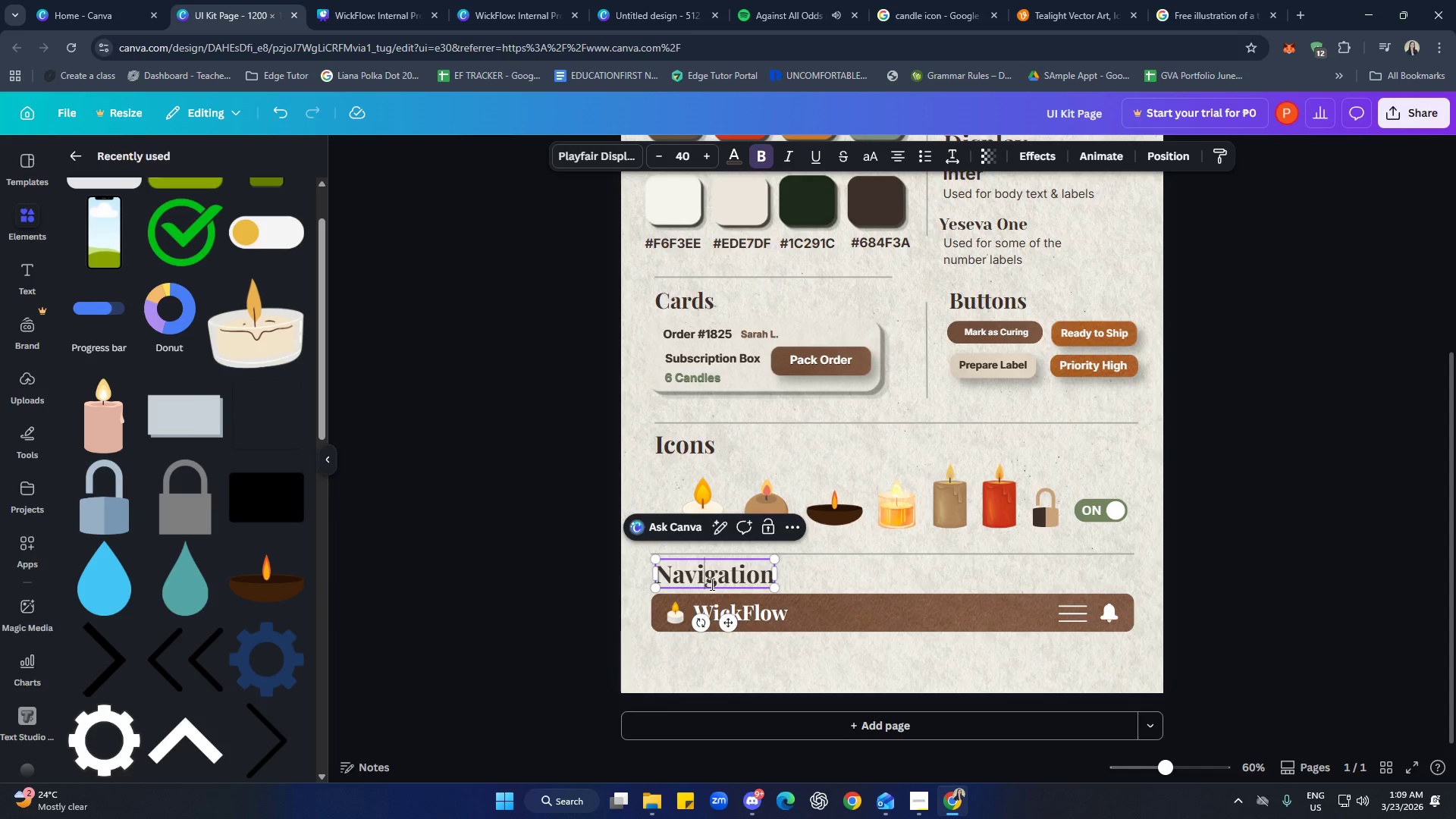 
triple_click([711, 584])
 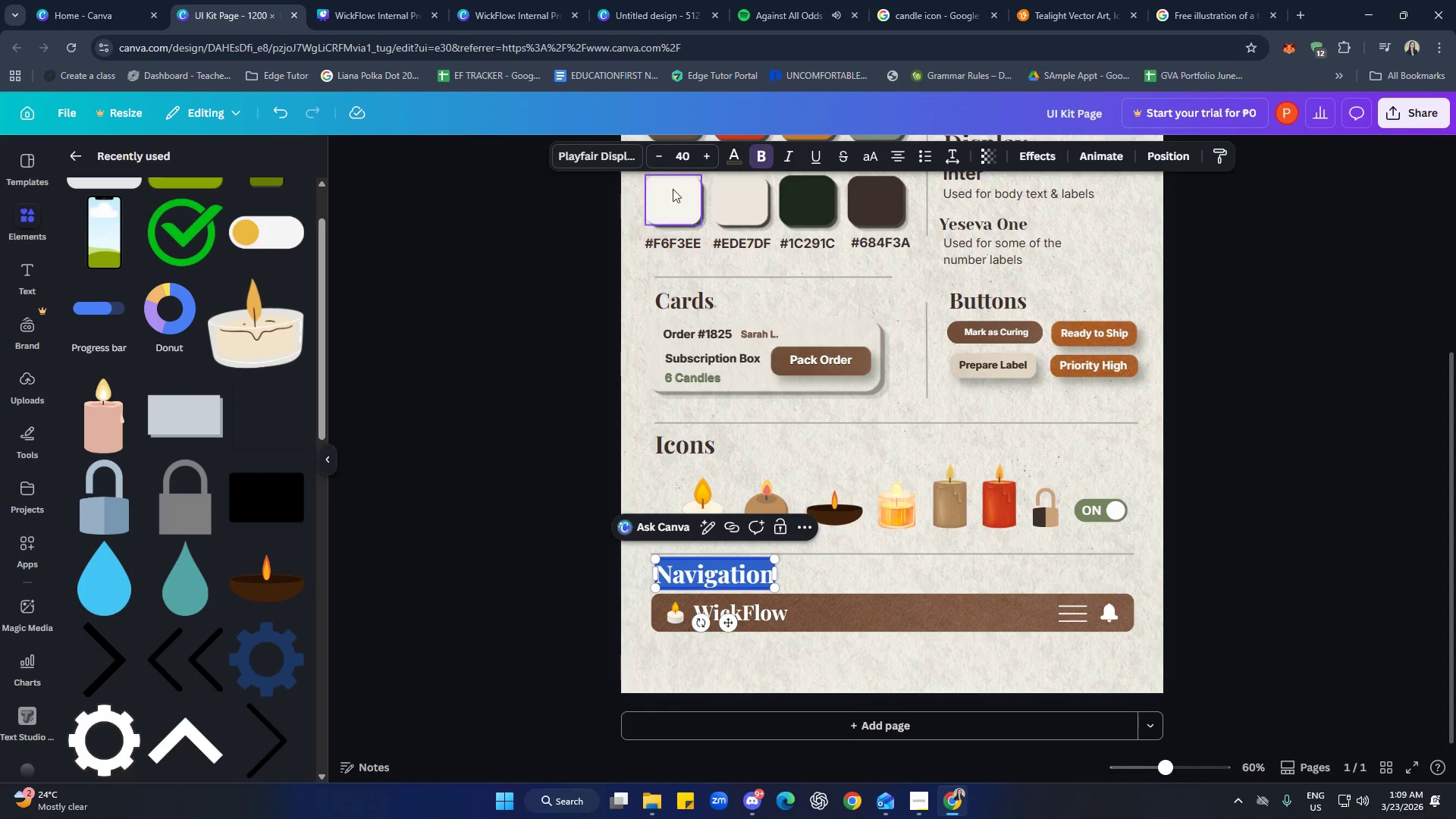 
left_click([688, 156])
 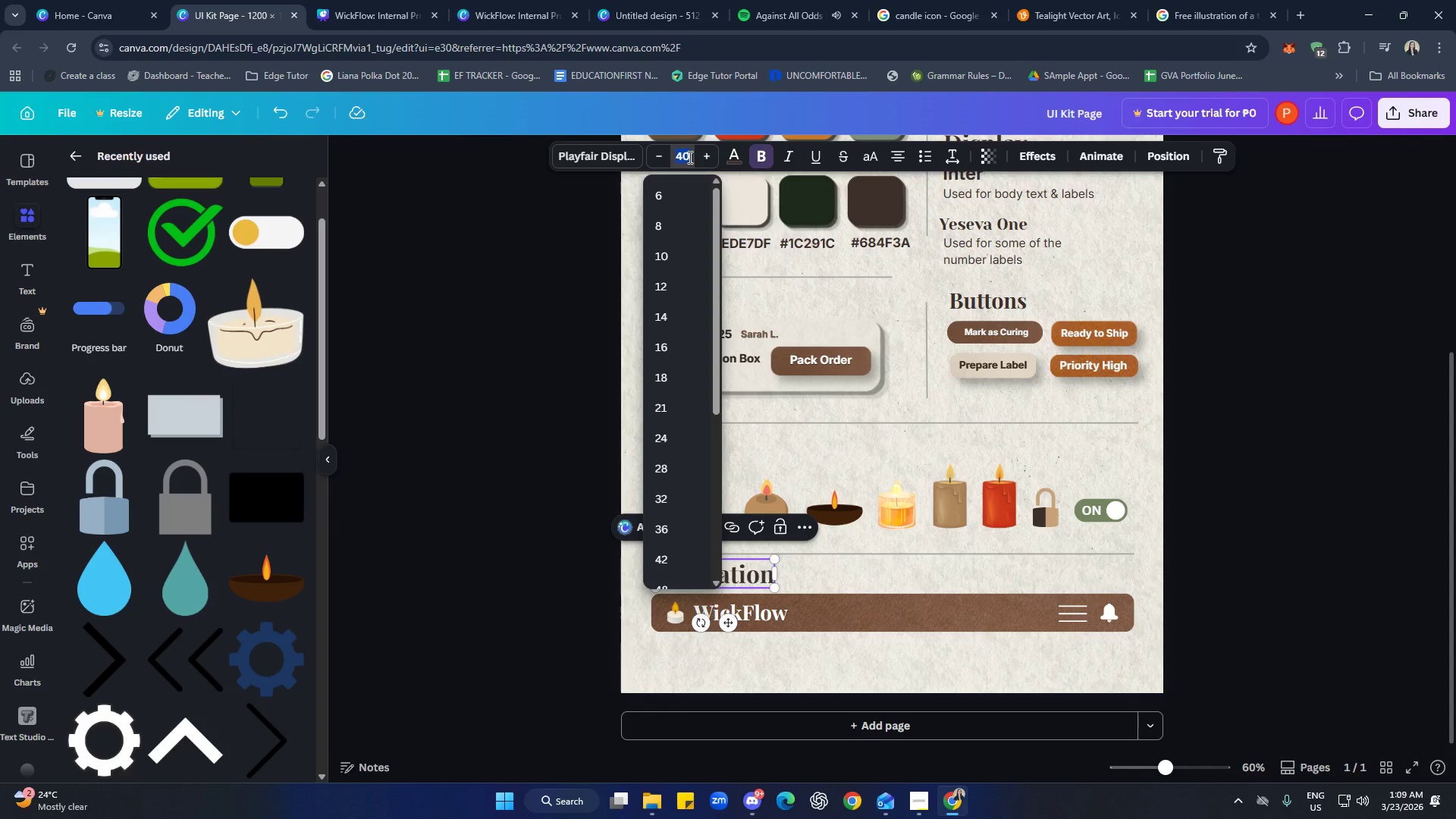 
type(35)
 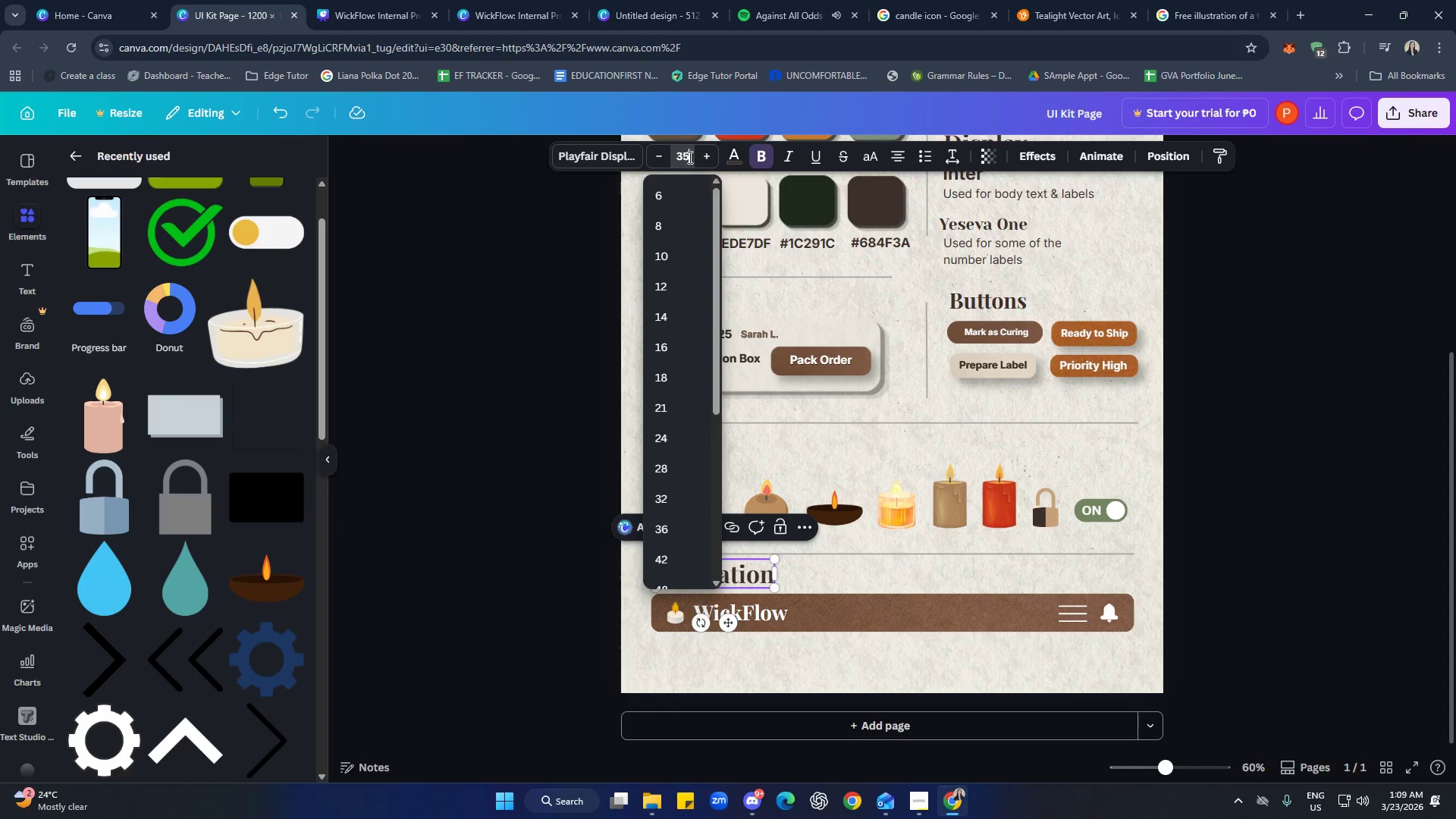 
key(Enter)
 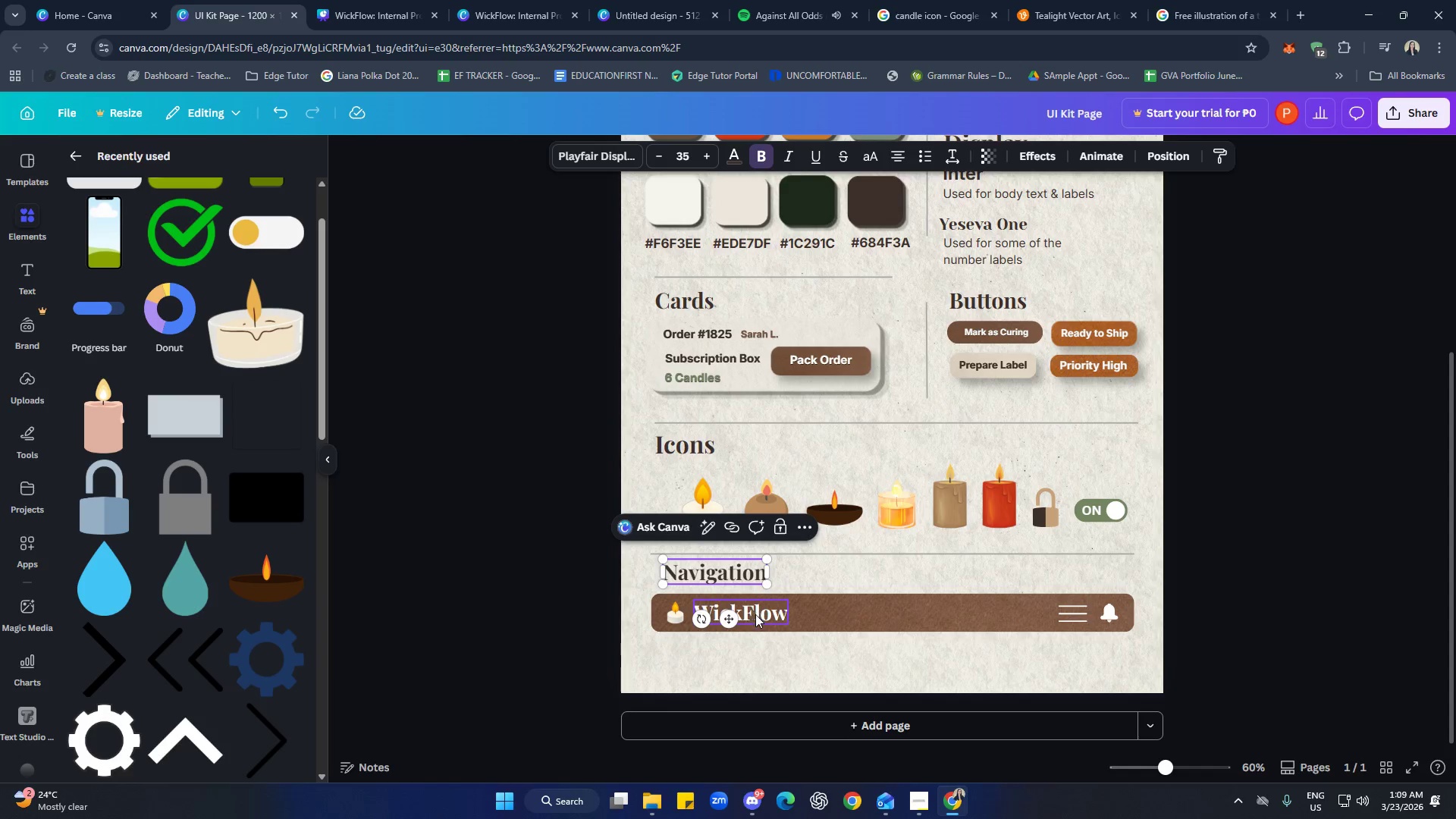 
left_click_drag(start_coordinate=[730, 620], to_coordinate=[723, 623])
 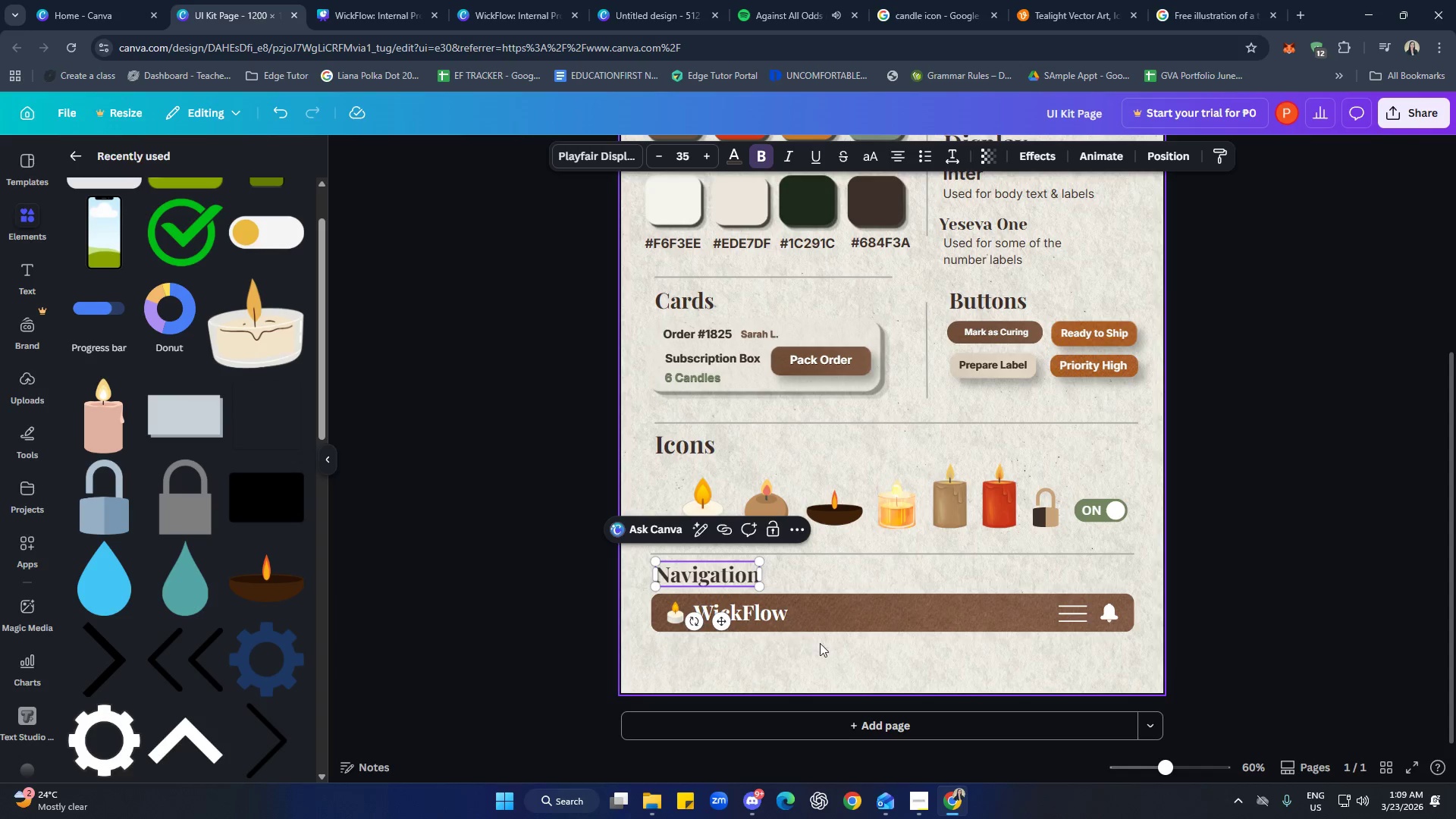 
left_click([824, 644])
 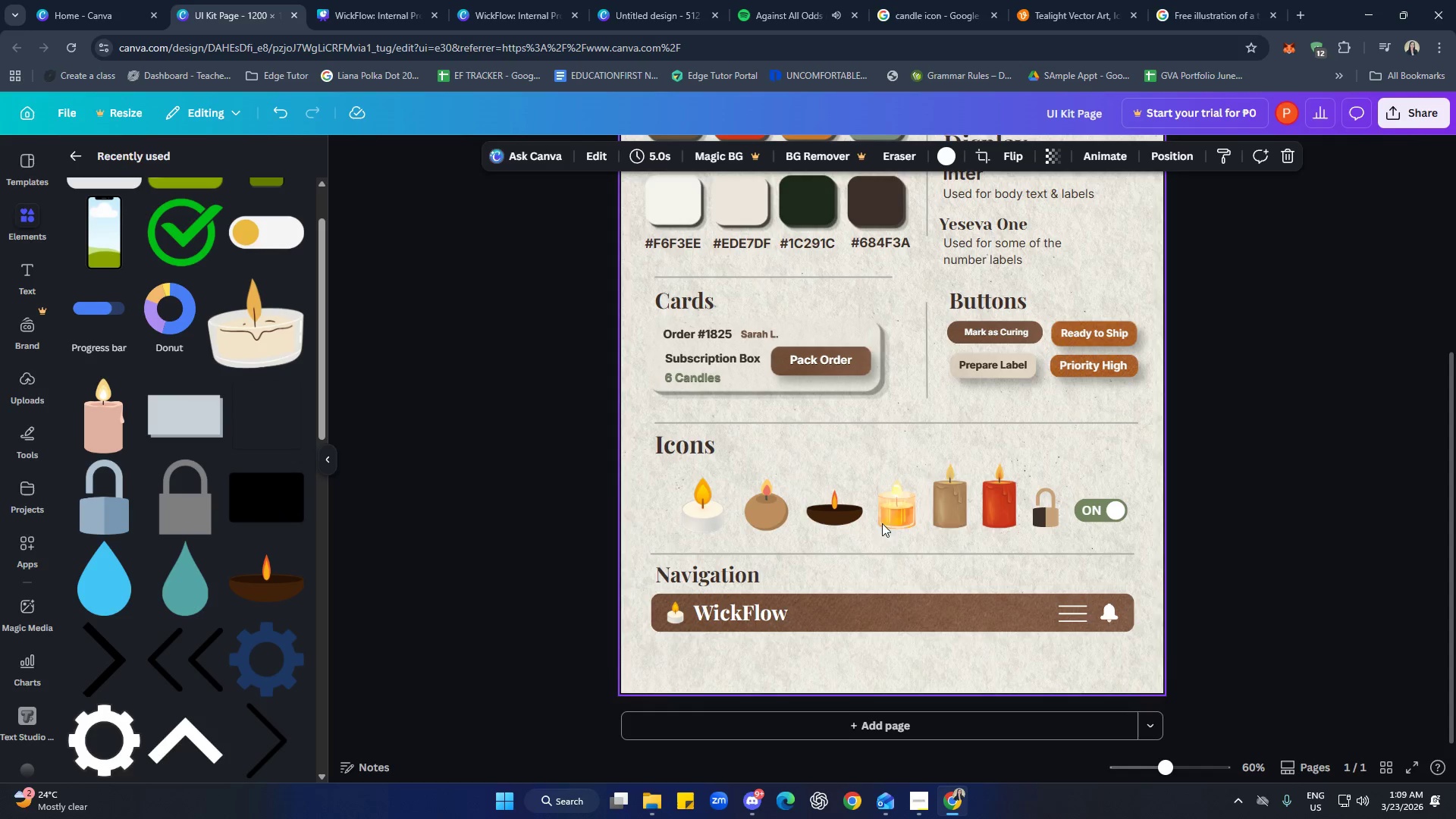 
left_click([1309, 504])
 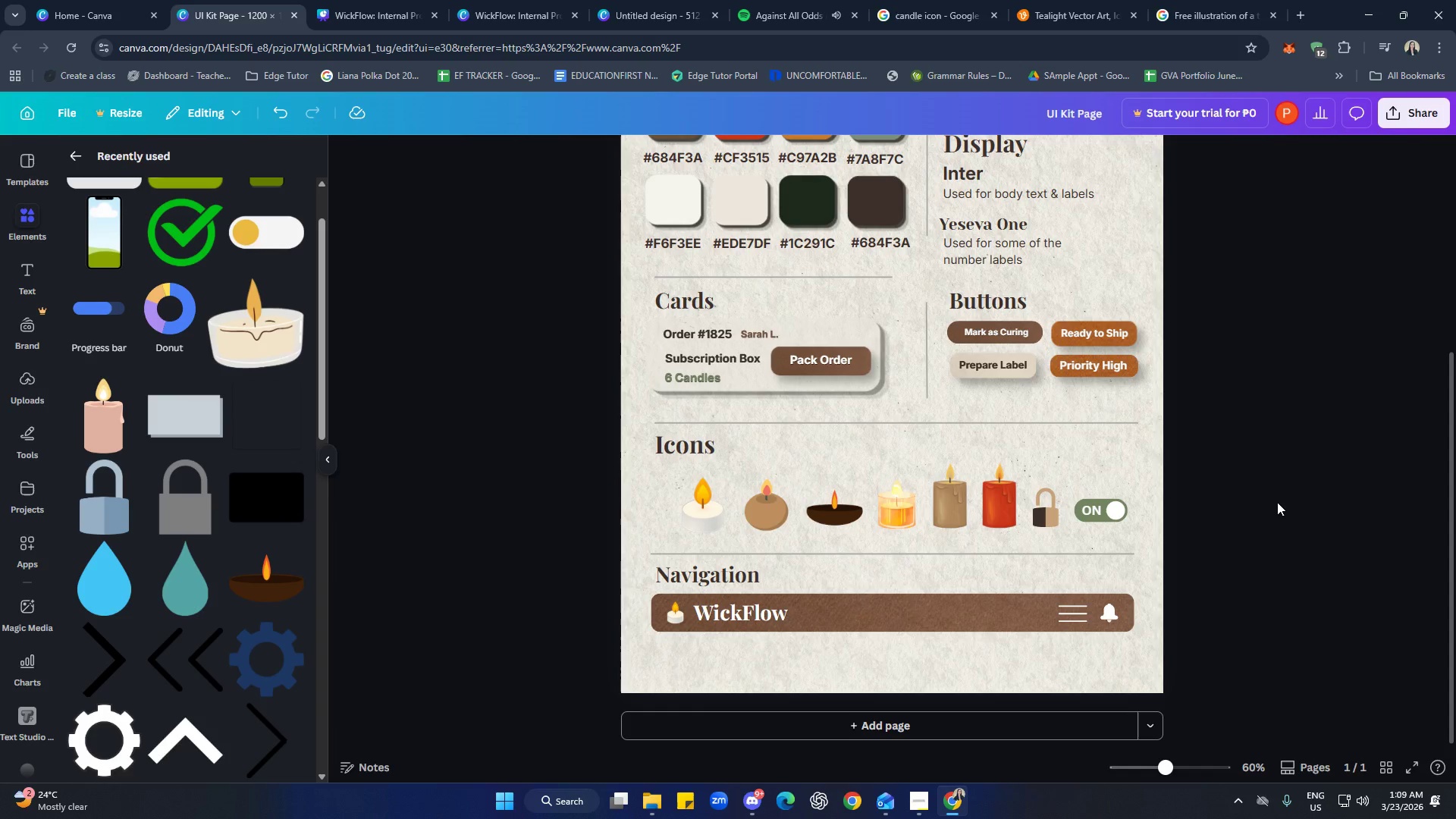 
scroll: coordinate [1275, 504], scroll_direction: up, amount: 2.0
 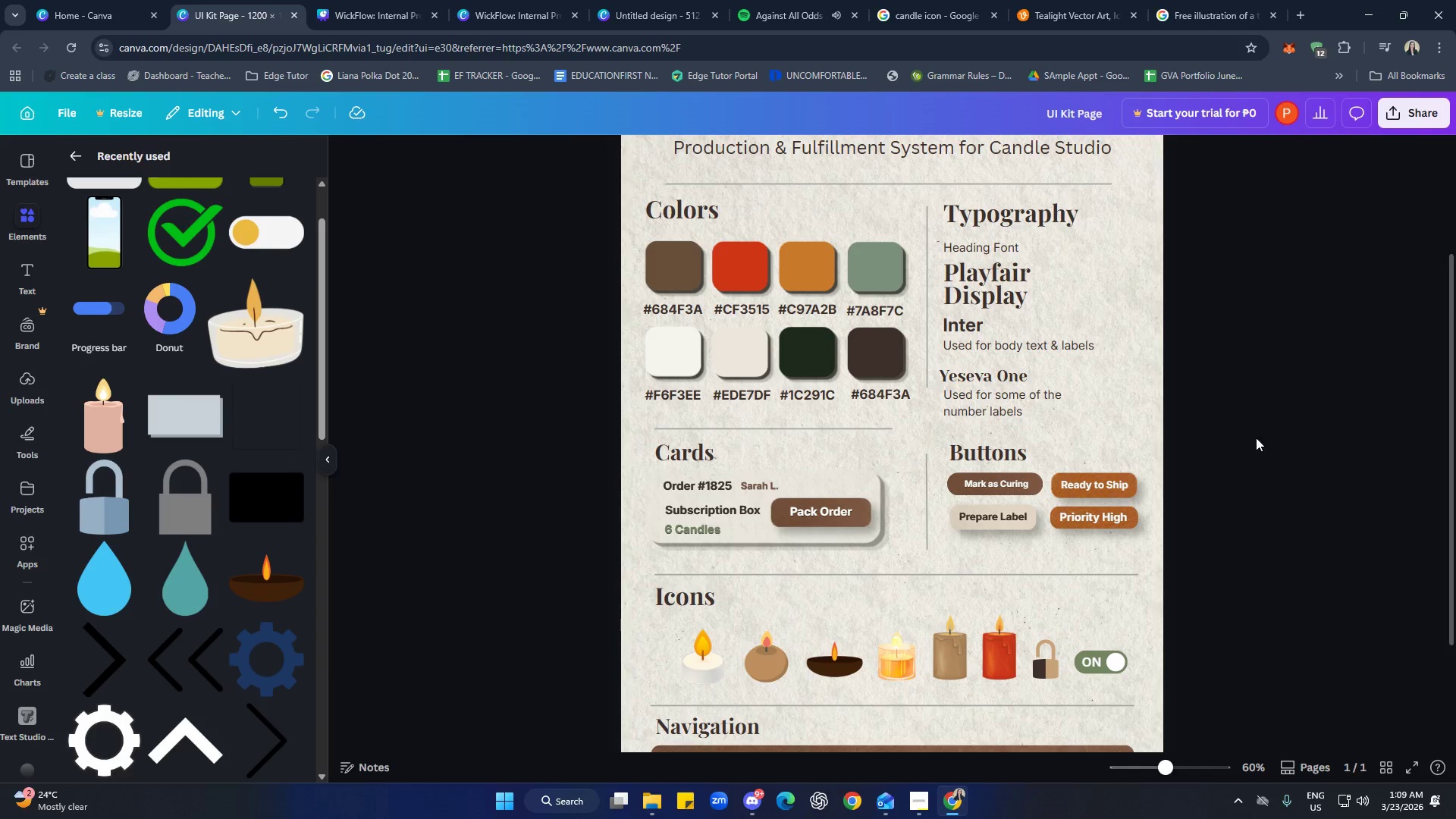 
scroll: coordinate [1263, 473], scroll_direction: down, amount: 1.0
 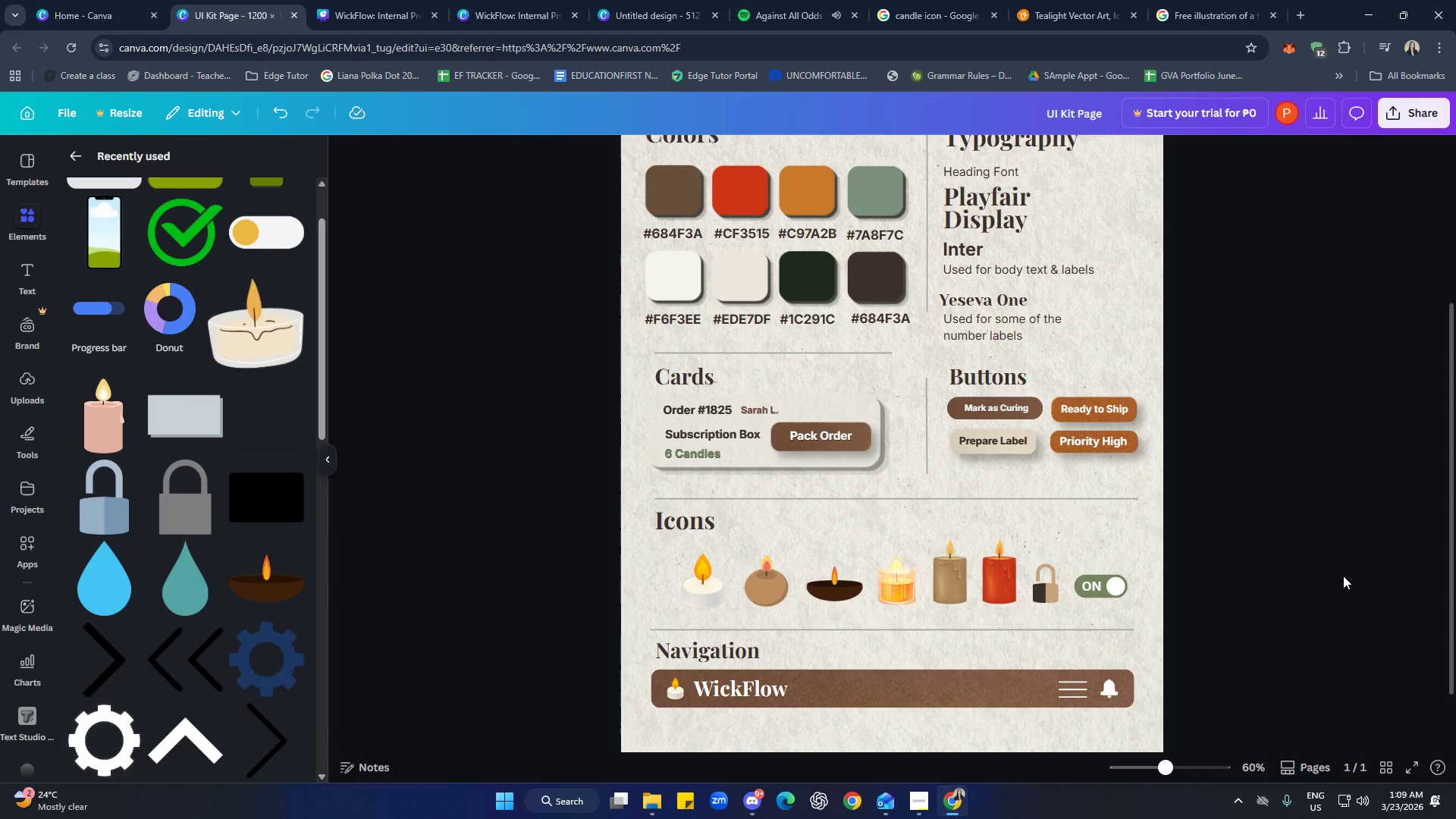 
scroll: coordinate [1336, 576], scroll_direction: up, amount: 5.0
 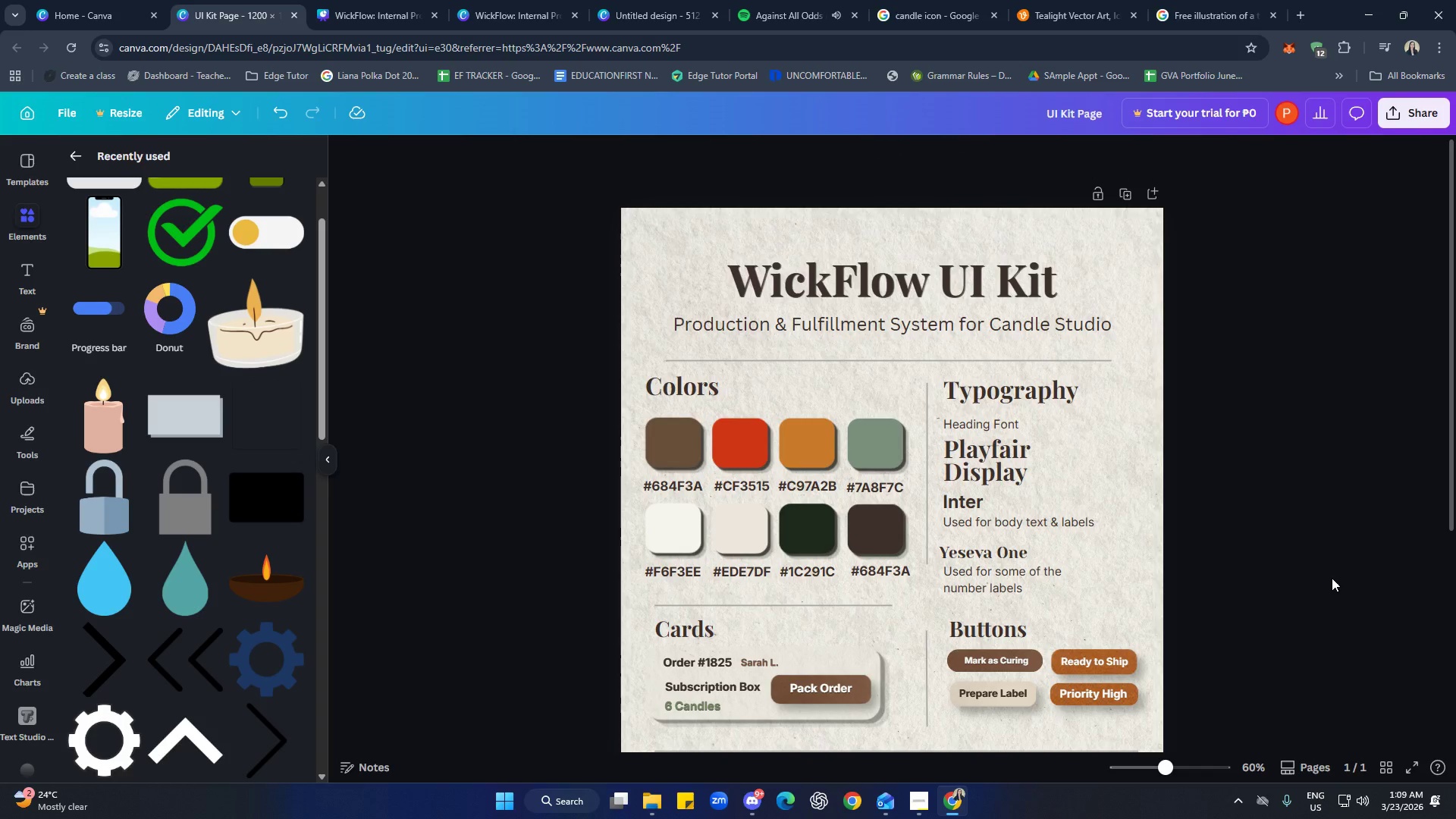 
scroll: coordinate [1337, 554], scroll_direction: down, amount: 7.0
 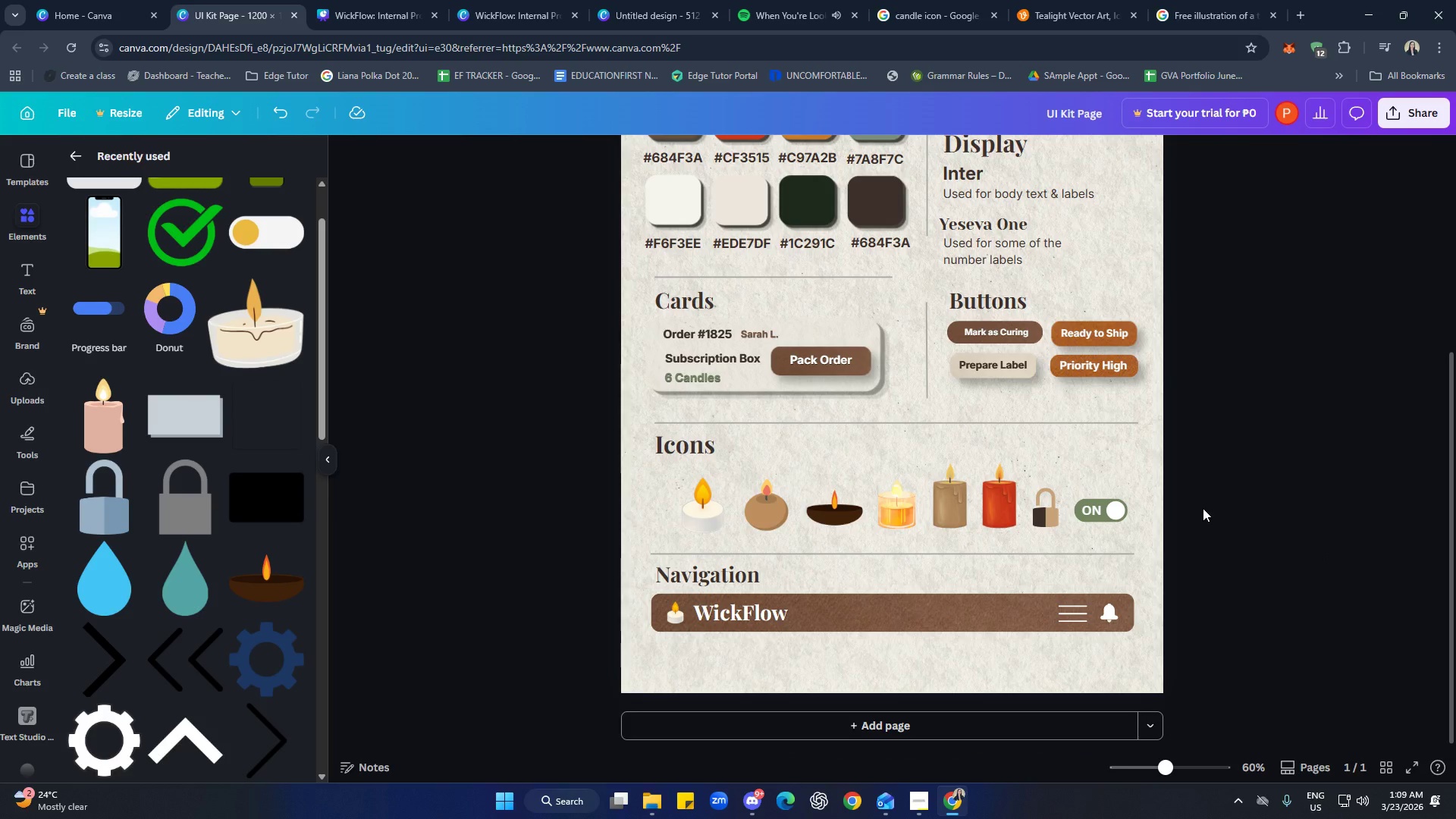 
scroll: coordinate [1286, 573], scroll_direction: up, amount: 2.0
 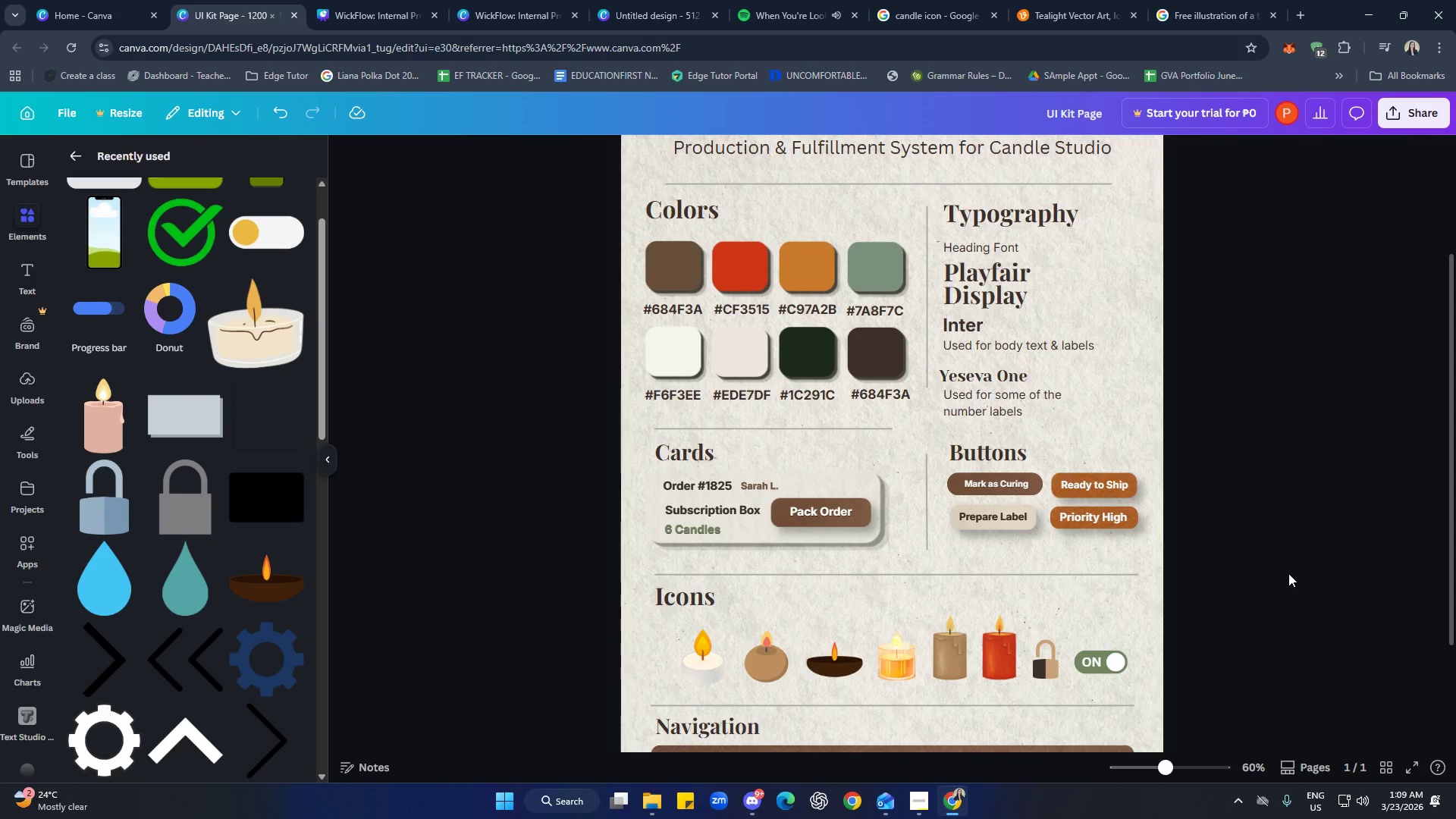 
scroll: coordinate [1293, 571], scroll_direction: down, amount: 3.0
 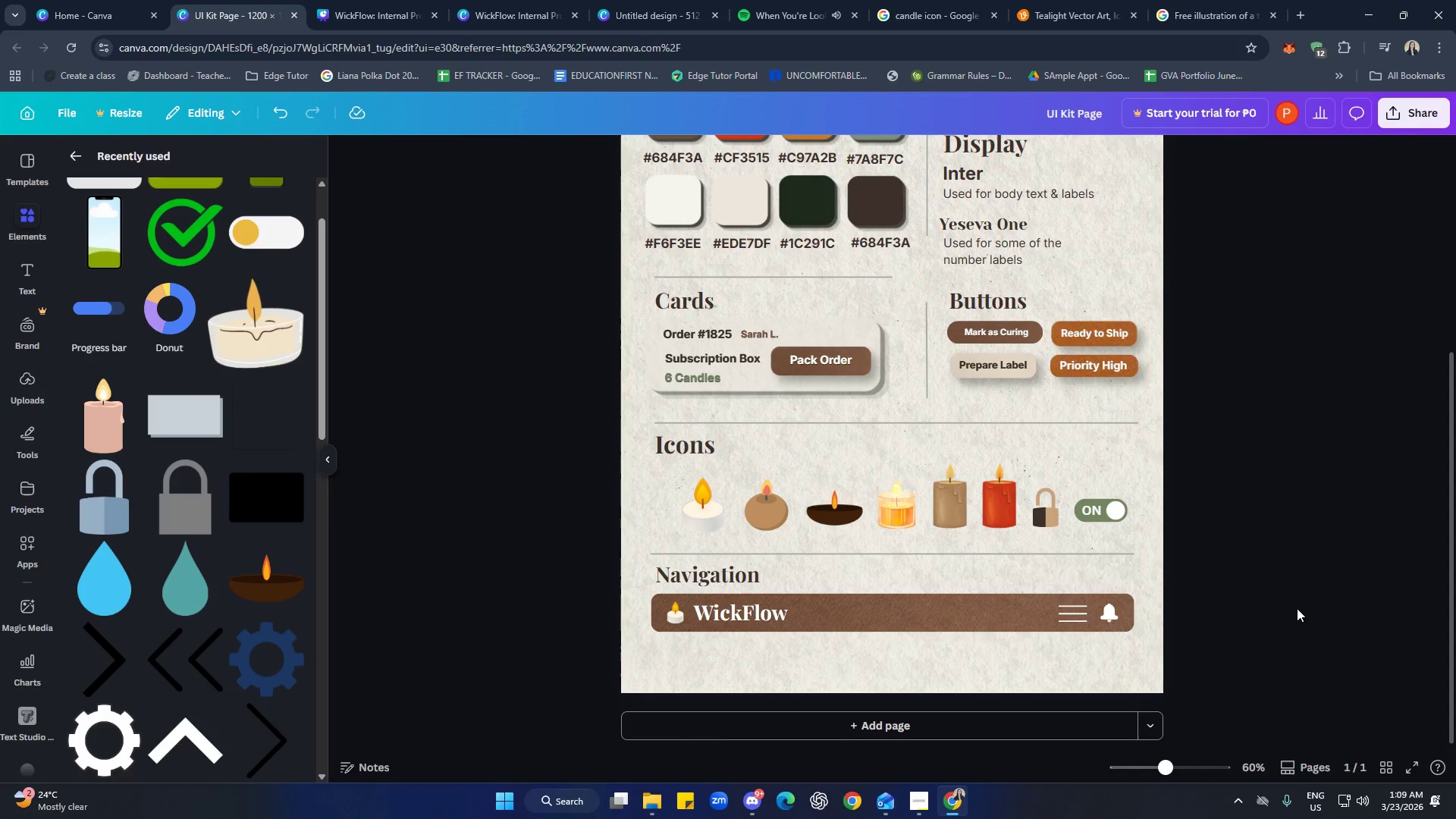 
scroll: coordinate [1313, 562], scroll_direction: up, amount: 4.0
 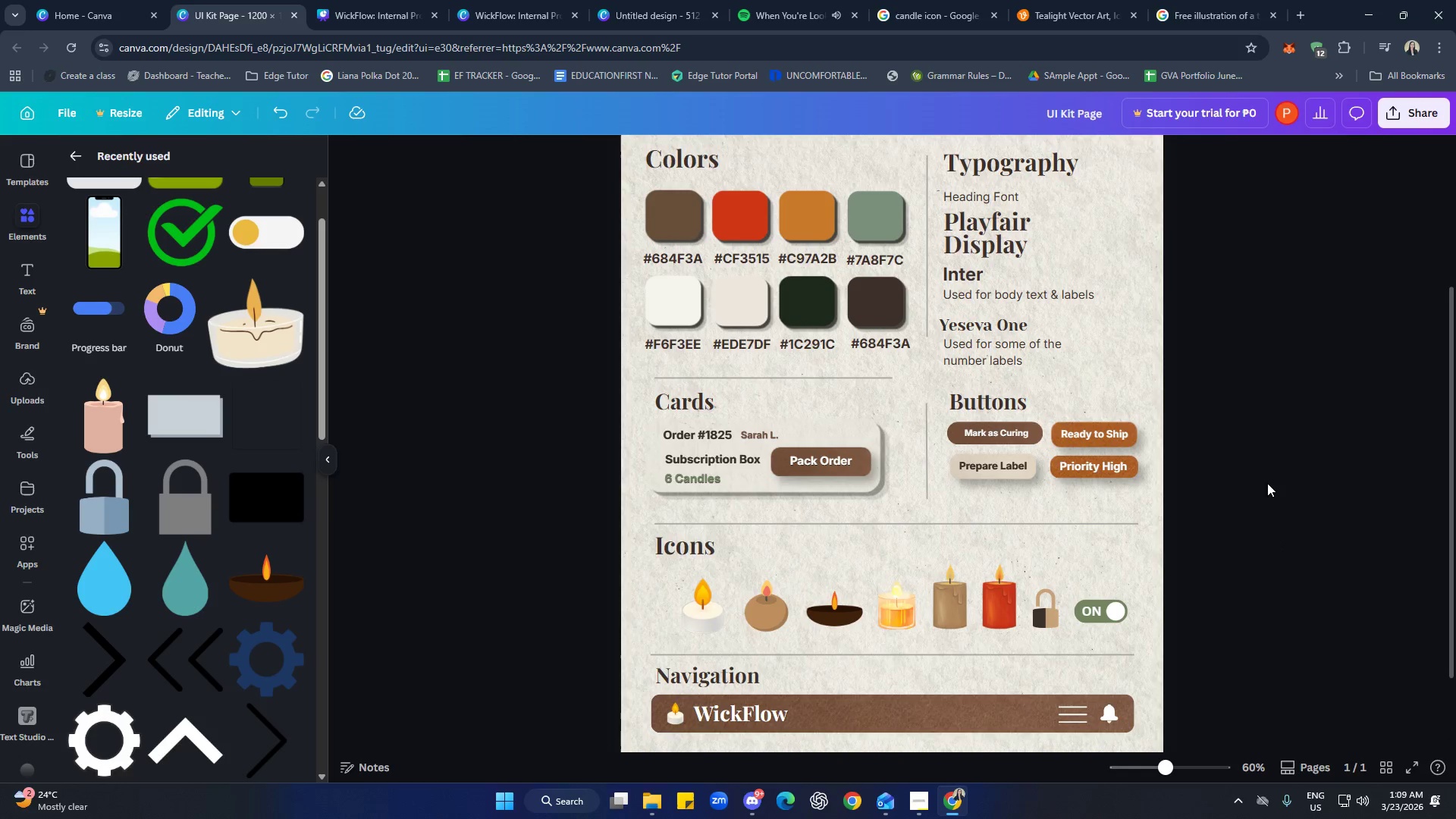 
scroll: coordinate [1270, 489], scroll_direction: down, amount: 2.0
 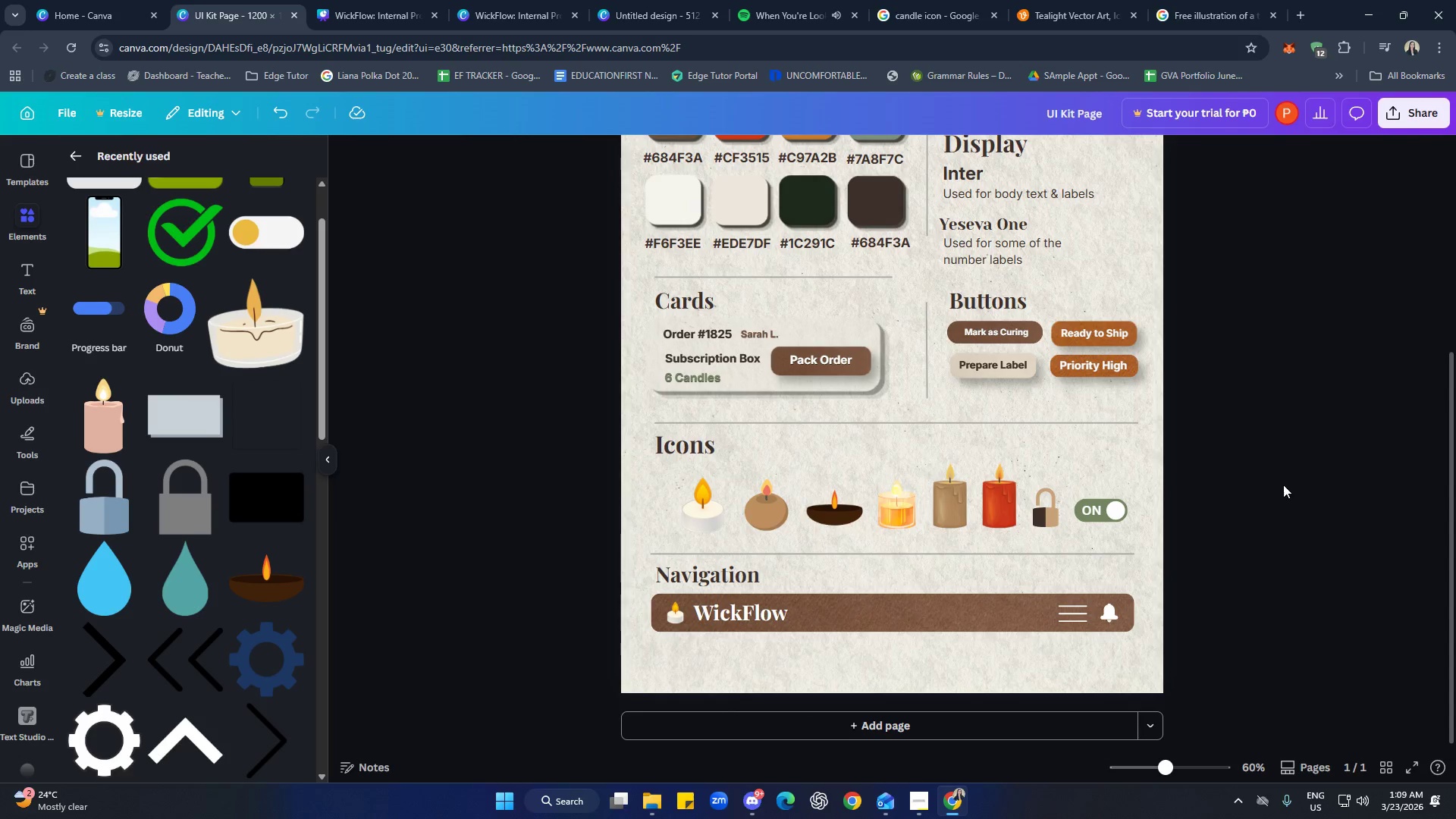 
left_click([1285, 483])
 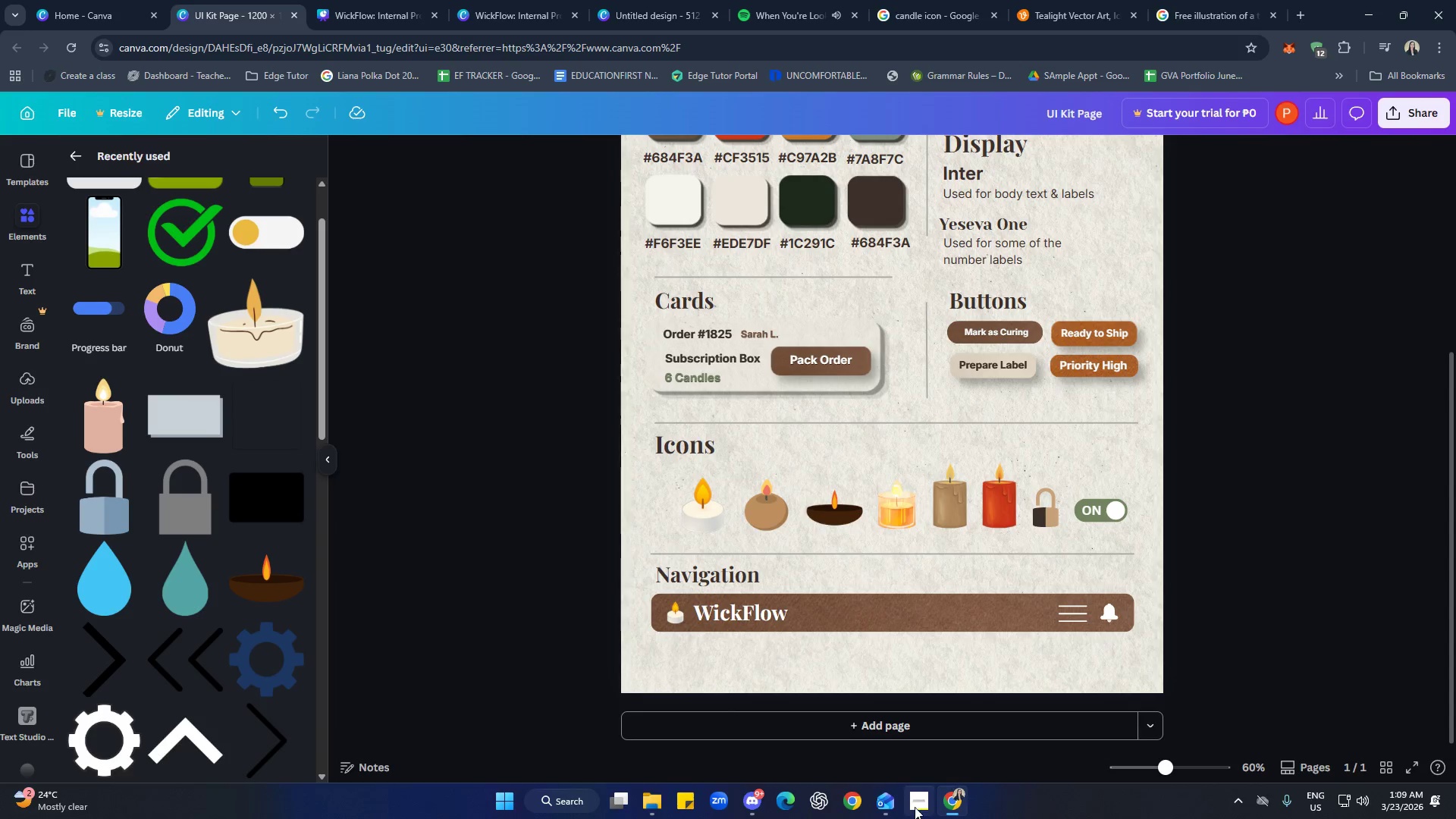 
left_click([916, 805])